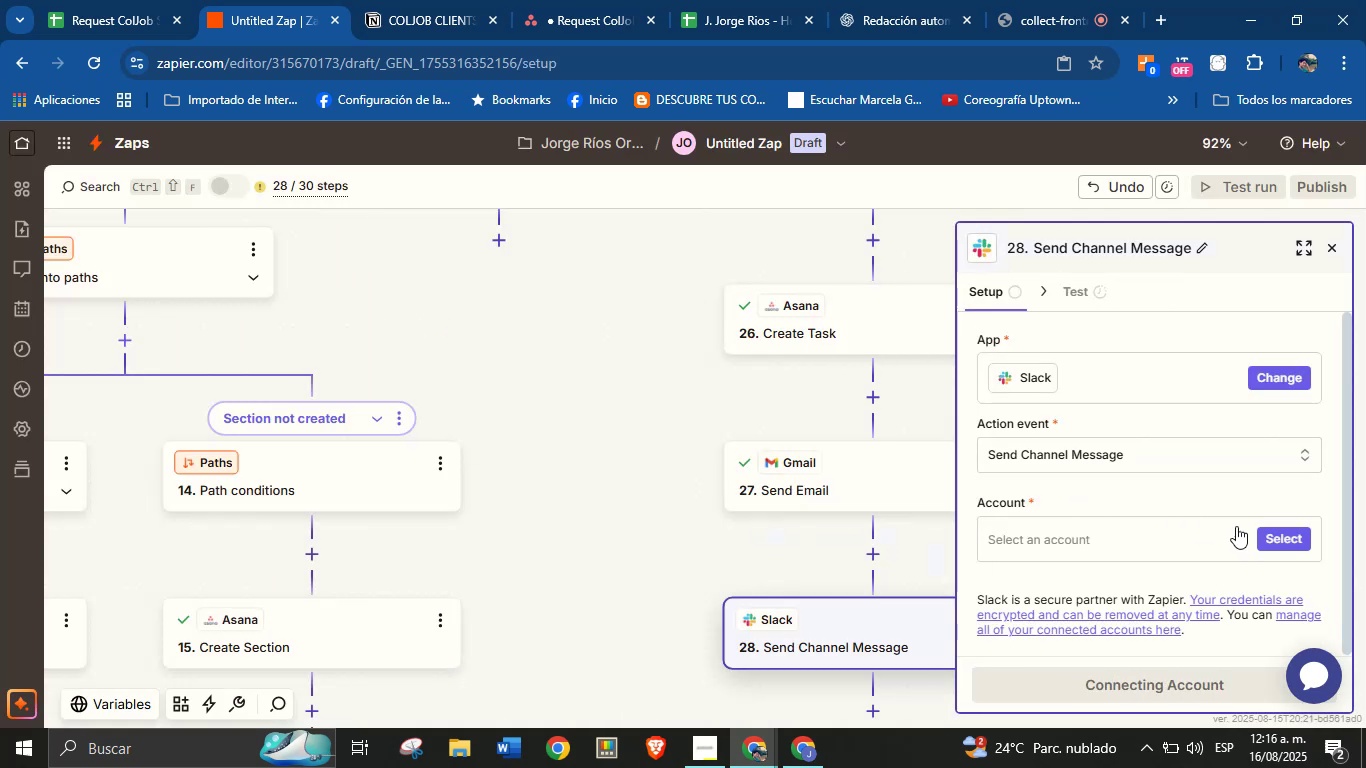 
left_click([1297, 539])
 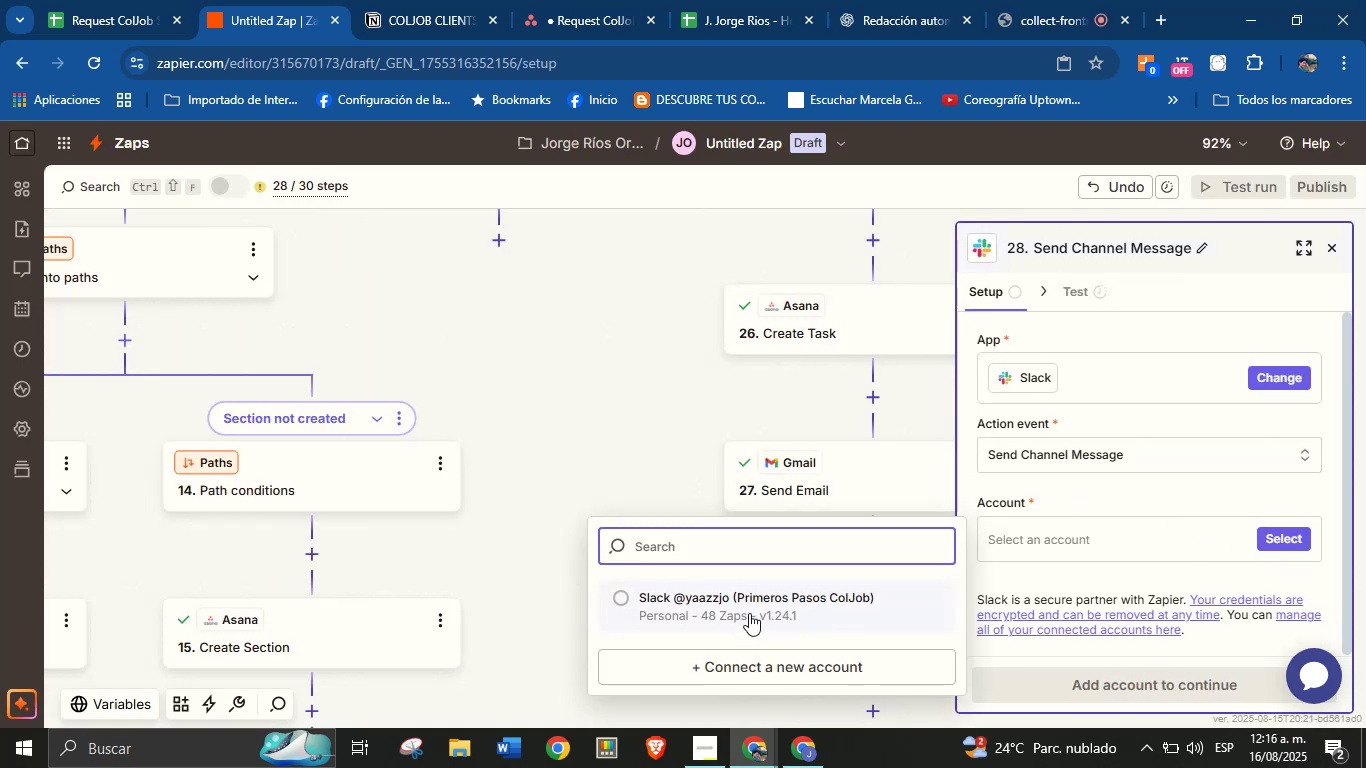 
left_click([751, 606])
 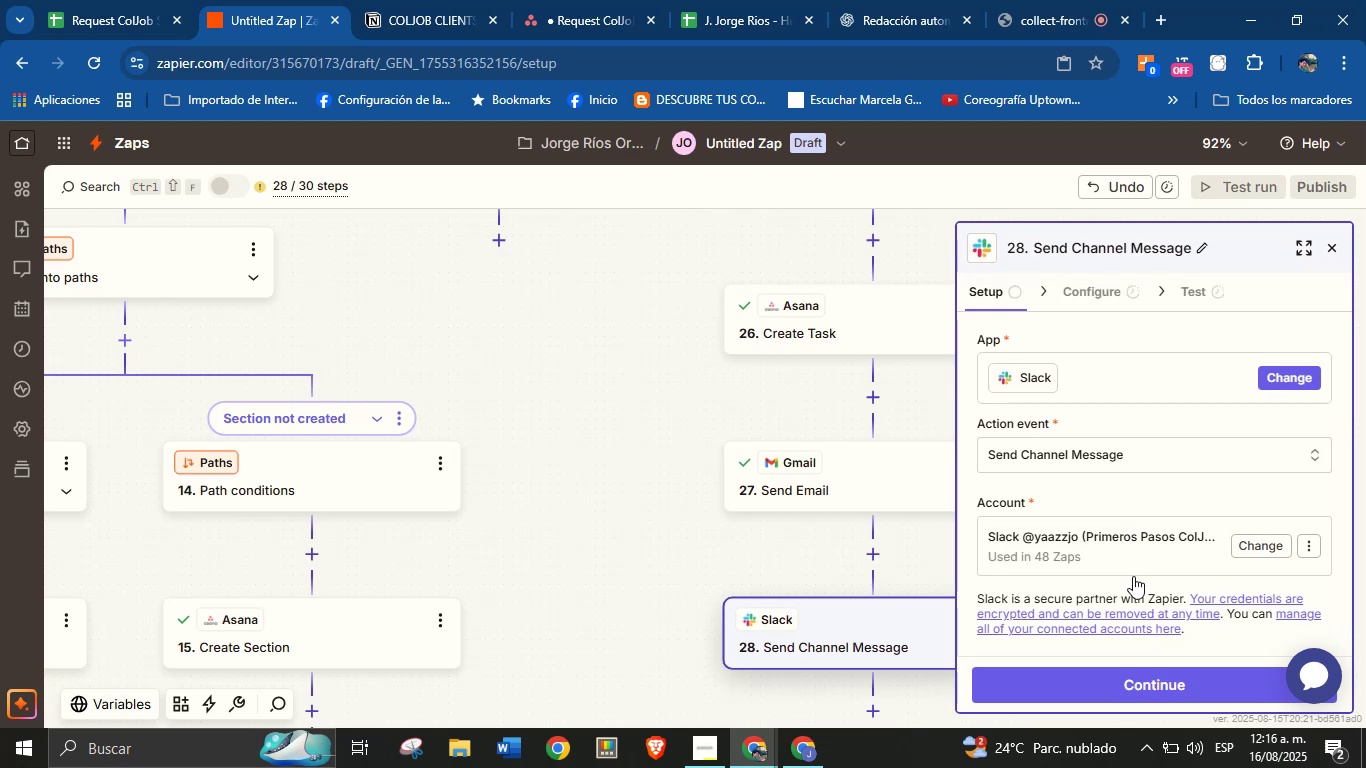 
left_click([1141, 695])
 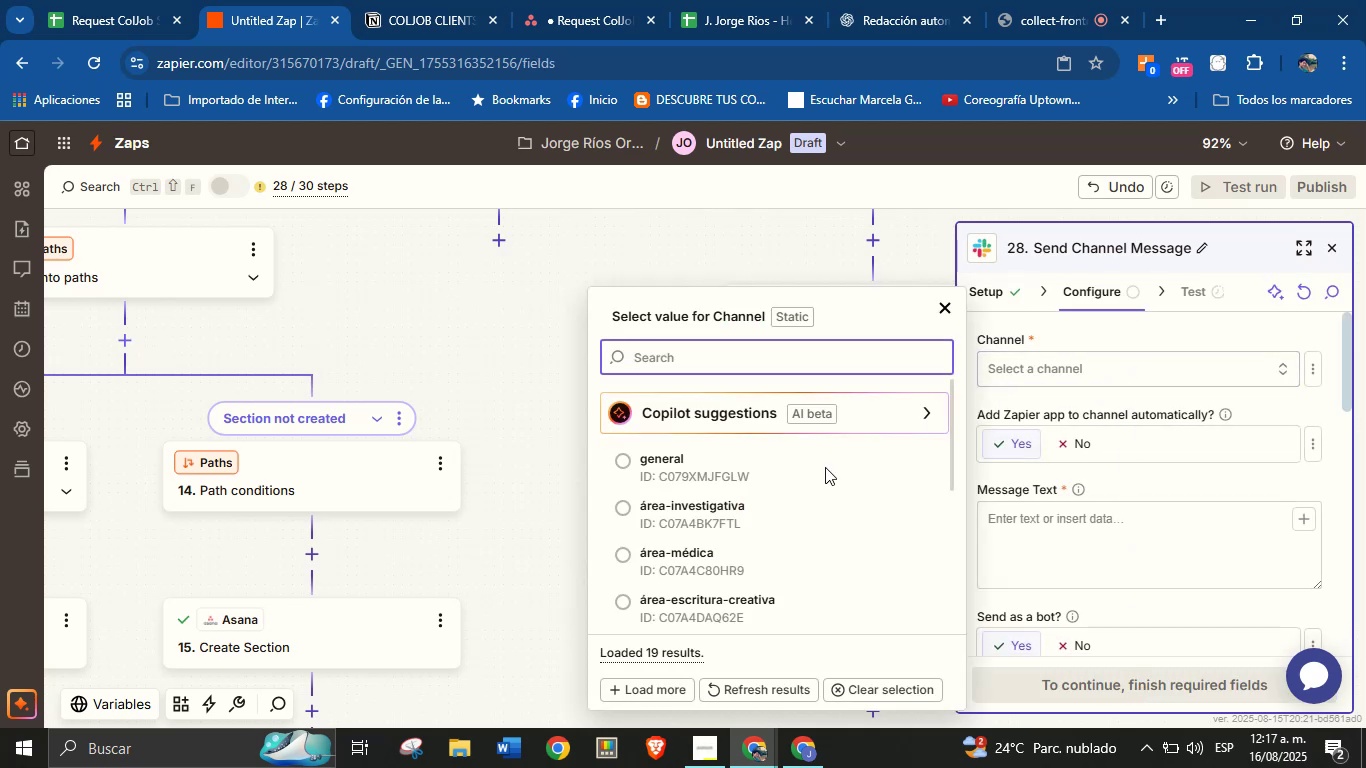 
wait(5.73)
 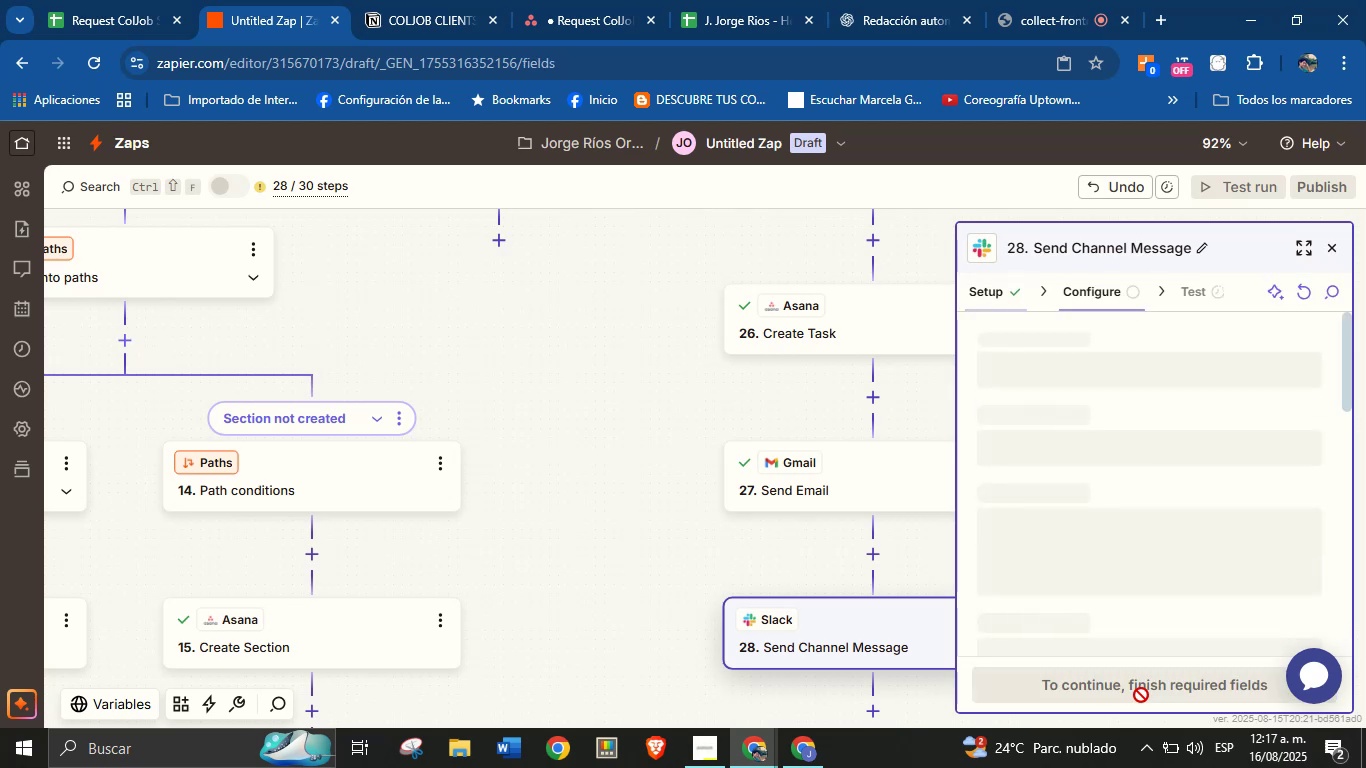 
type(talent)
 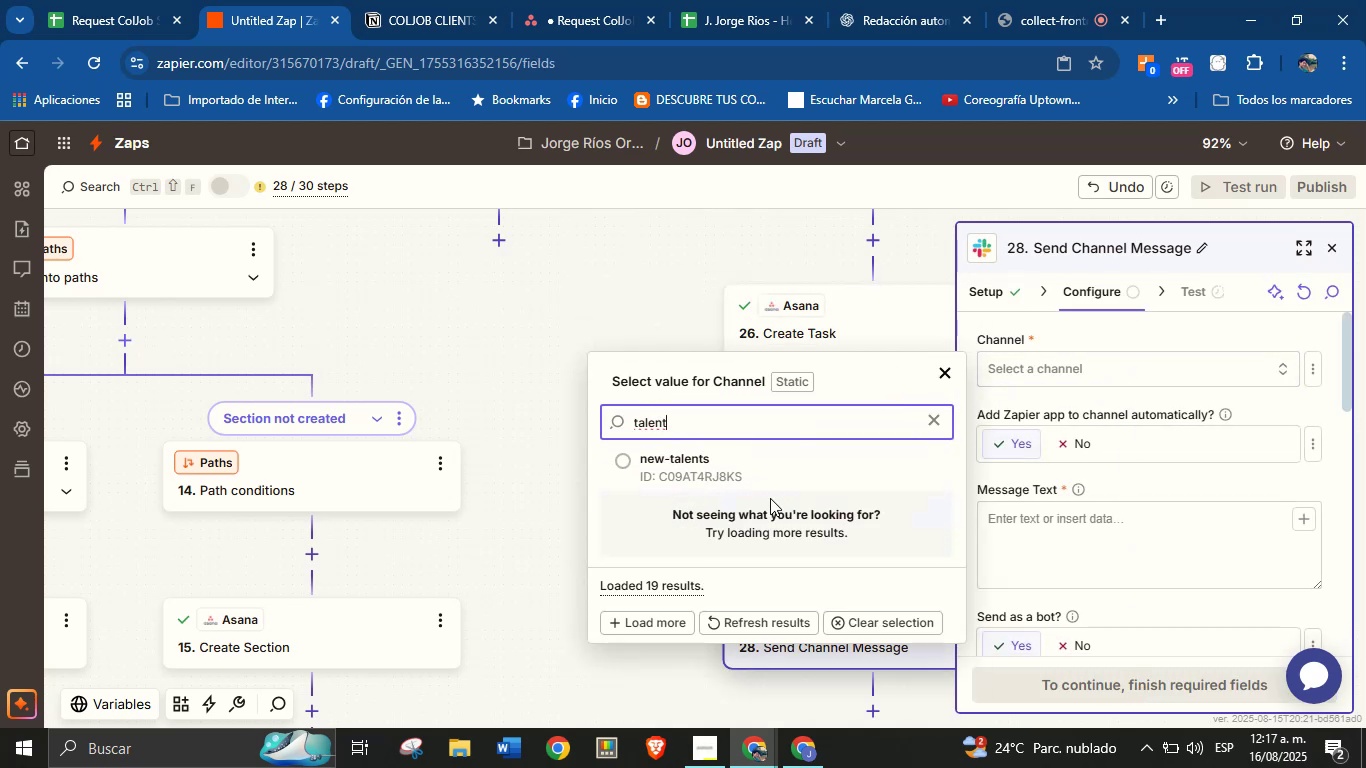 
left_click([770, 478])
 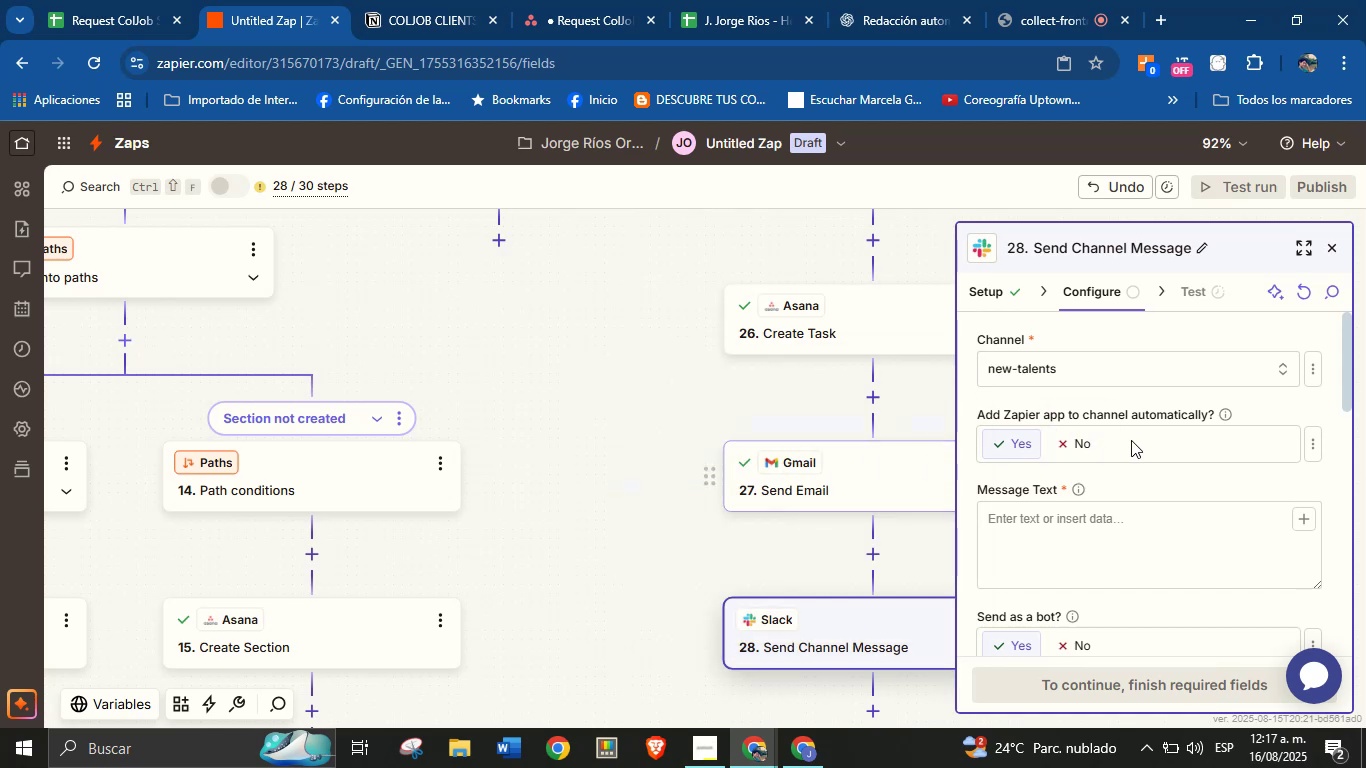 
left_click([1160, 470])
 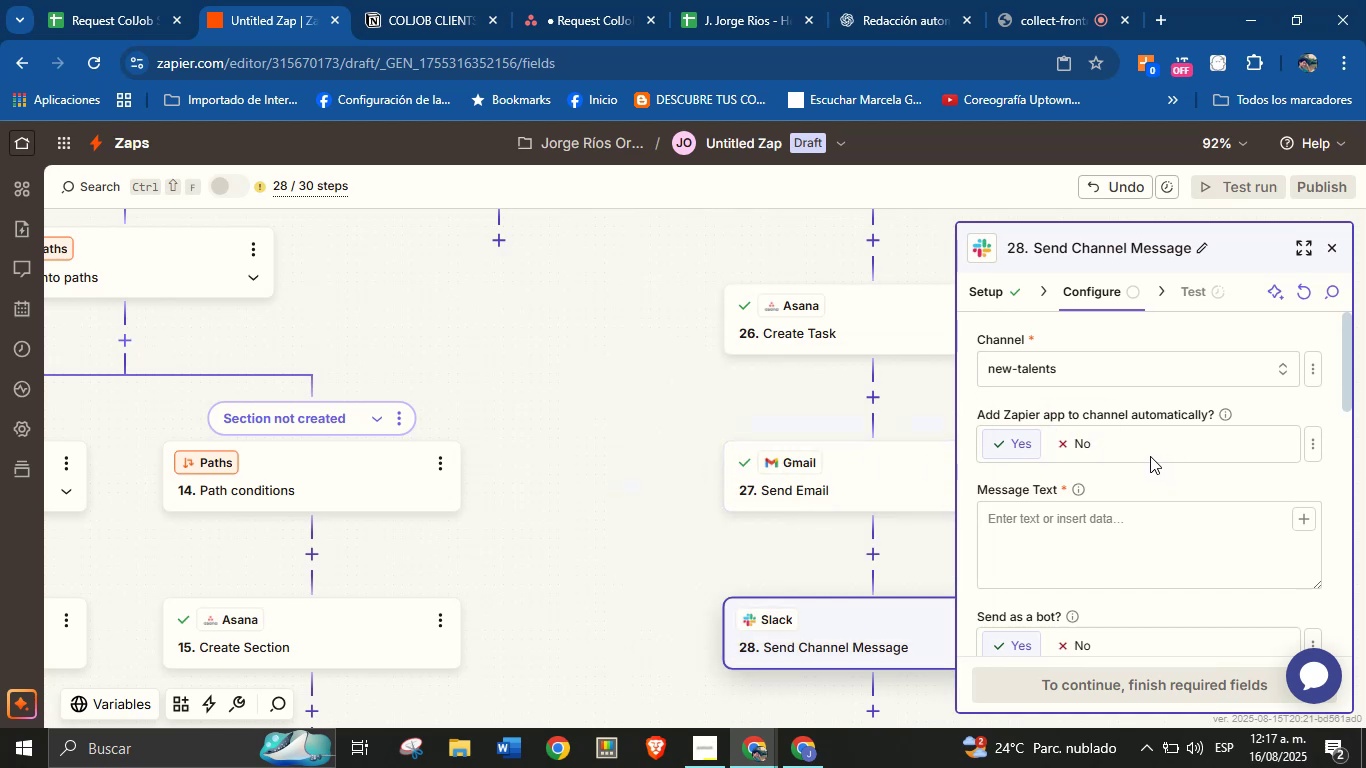 
scroll: coordinate [1149, 543], scroll_direction: down, amount: 1.0
 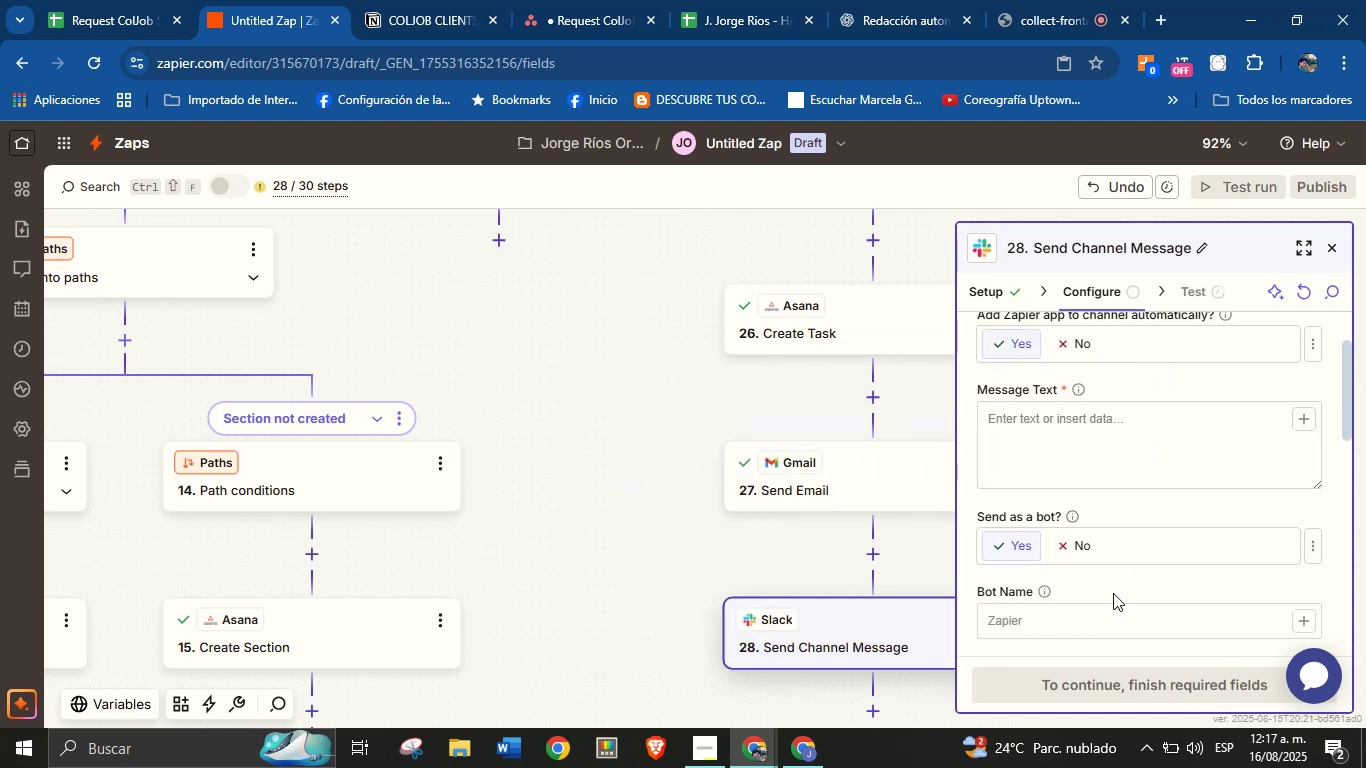 
left_click([1098, 619])
 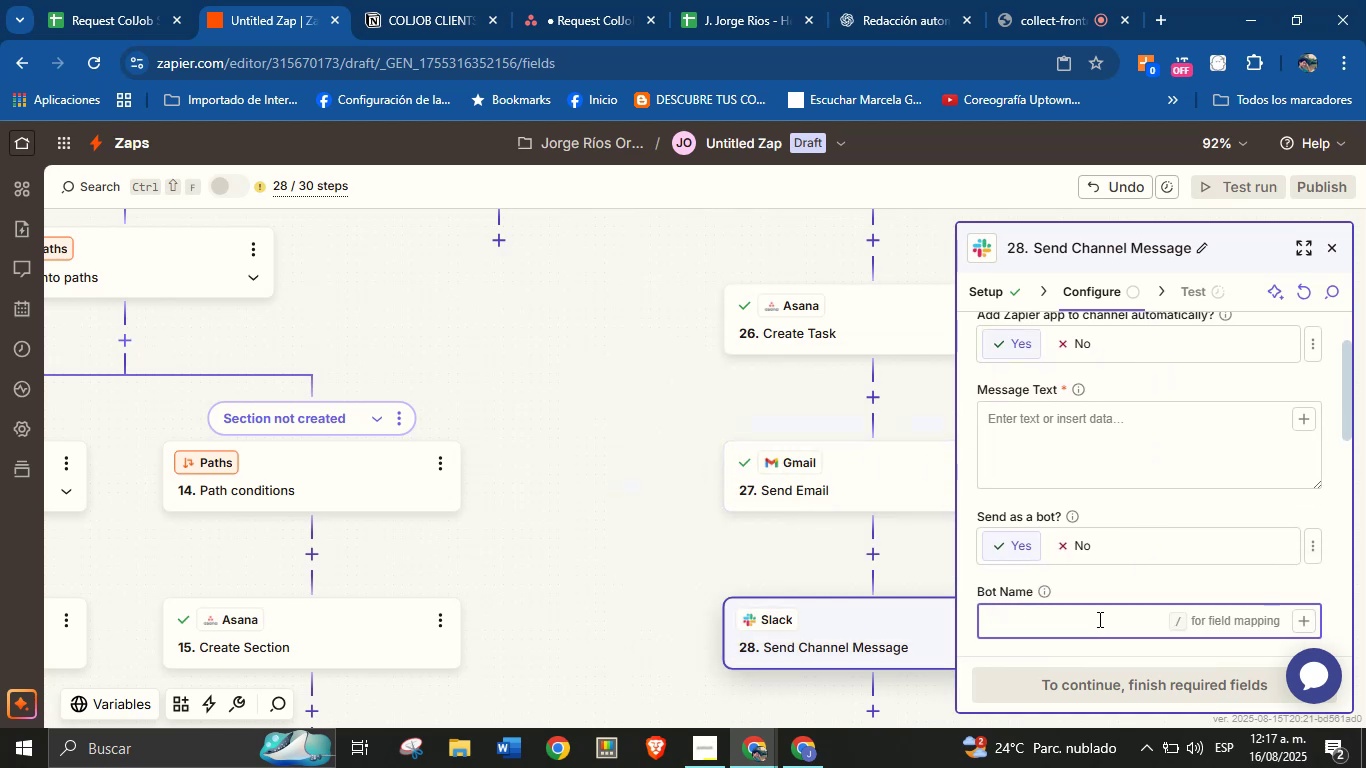 
type(Orenji from Coljob)
 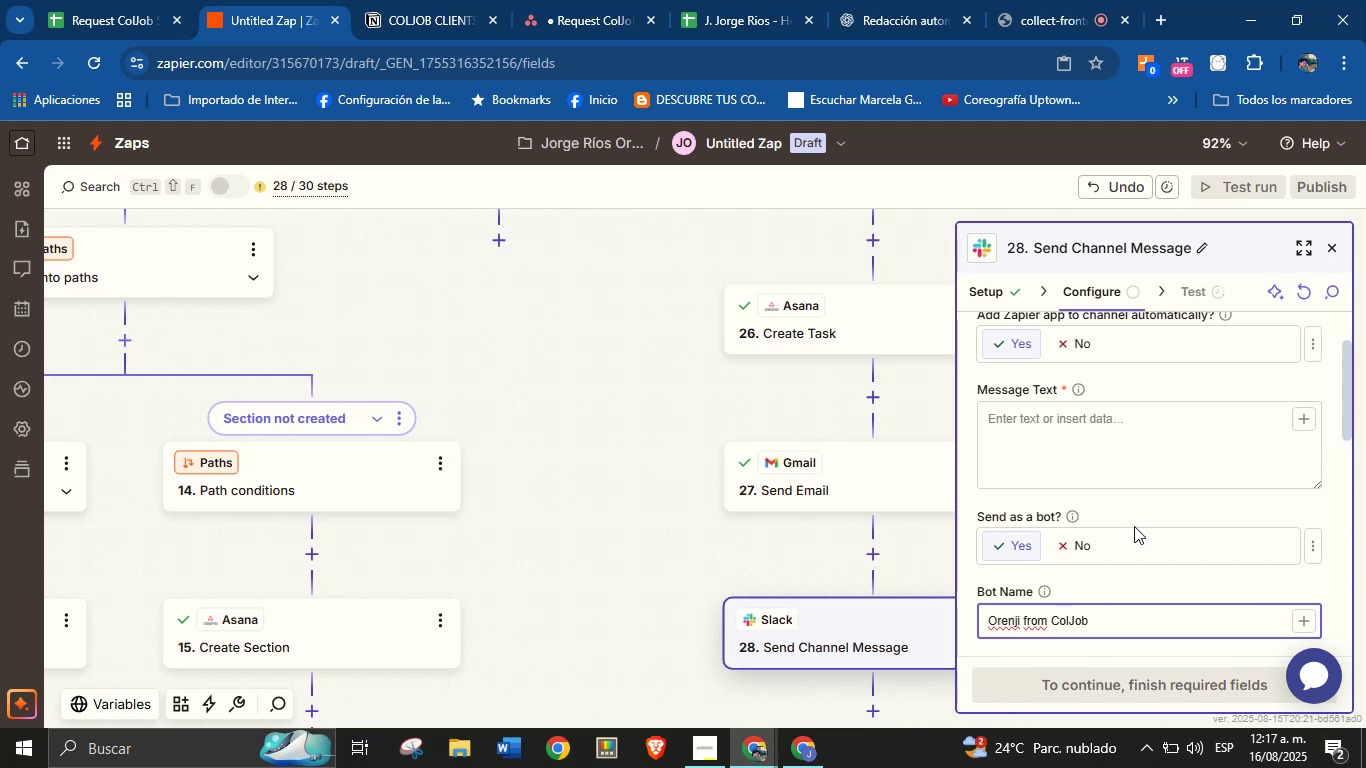 
left_click([1123, 450])
 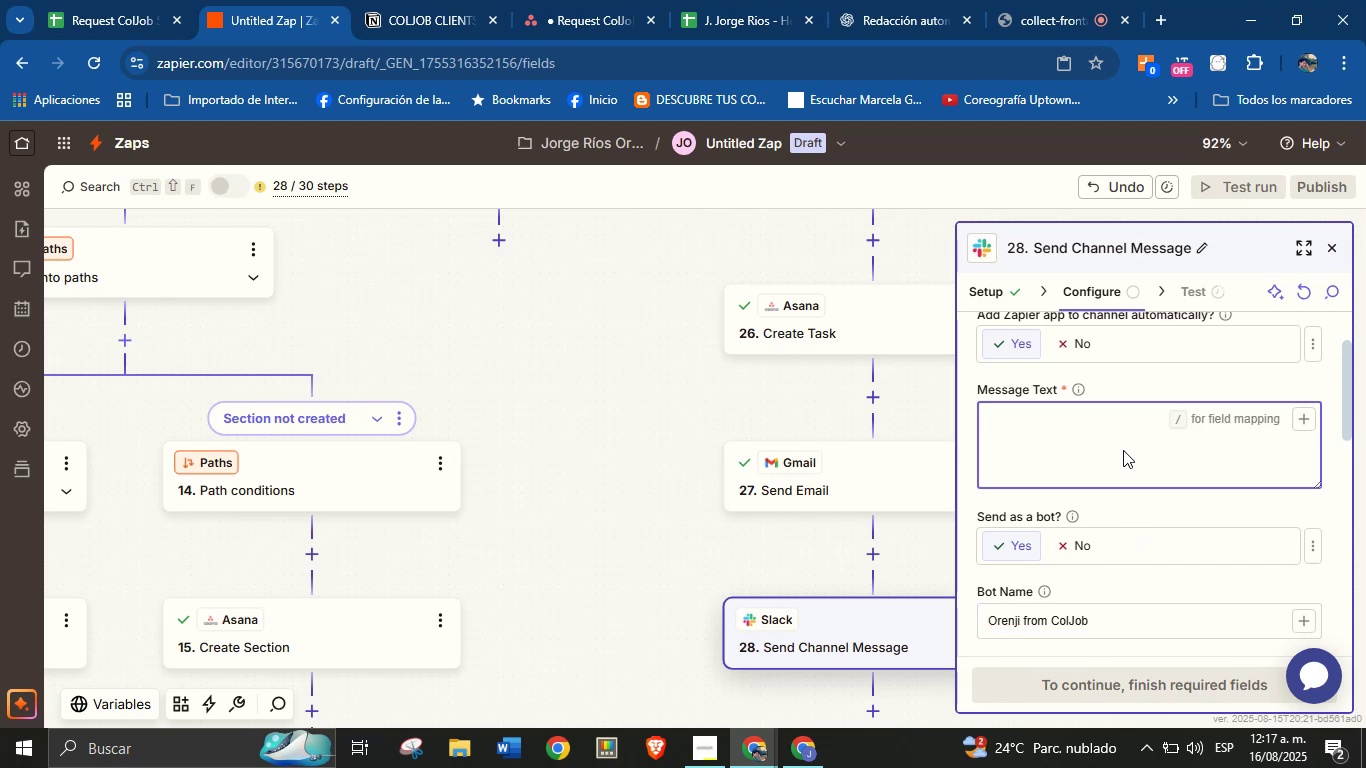 
type(Hello Team!)
 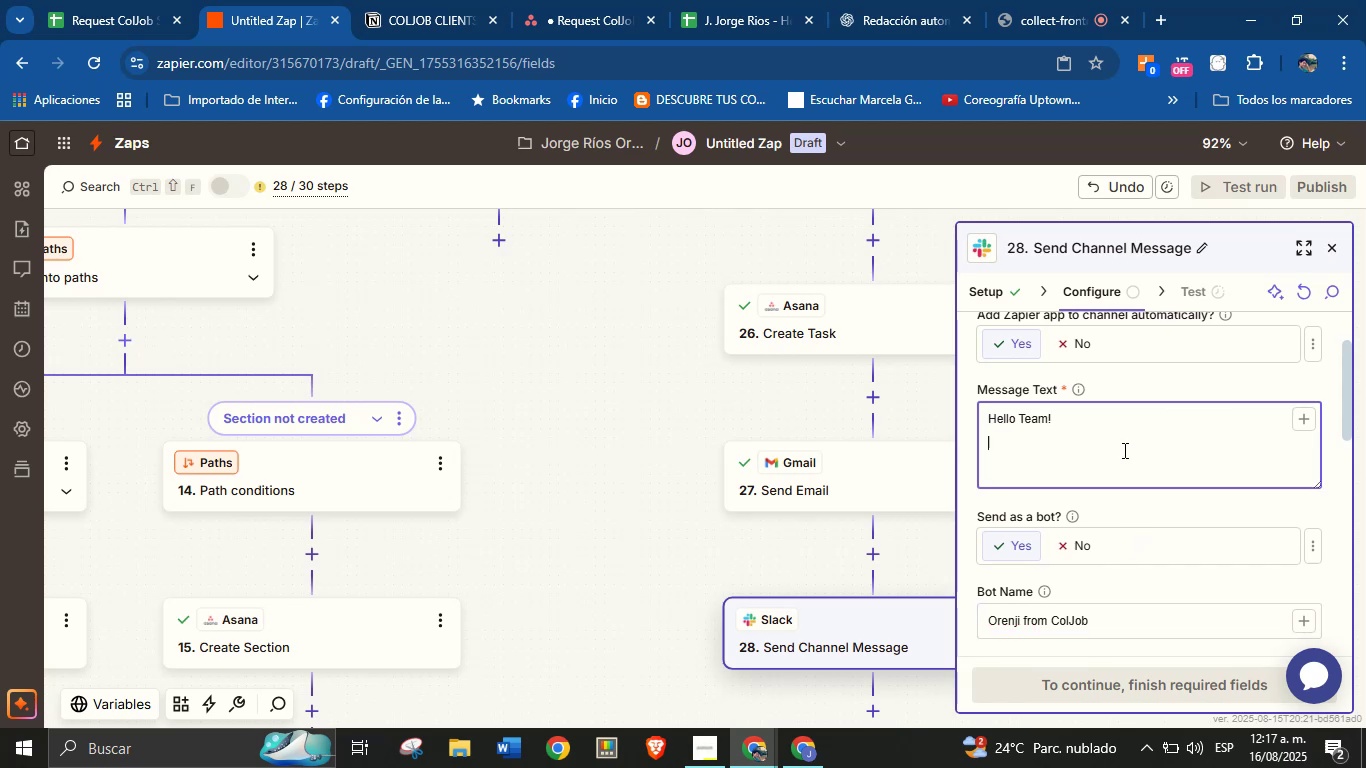 
 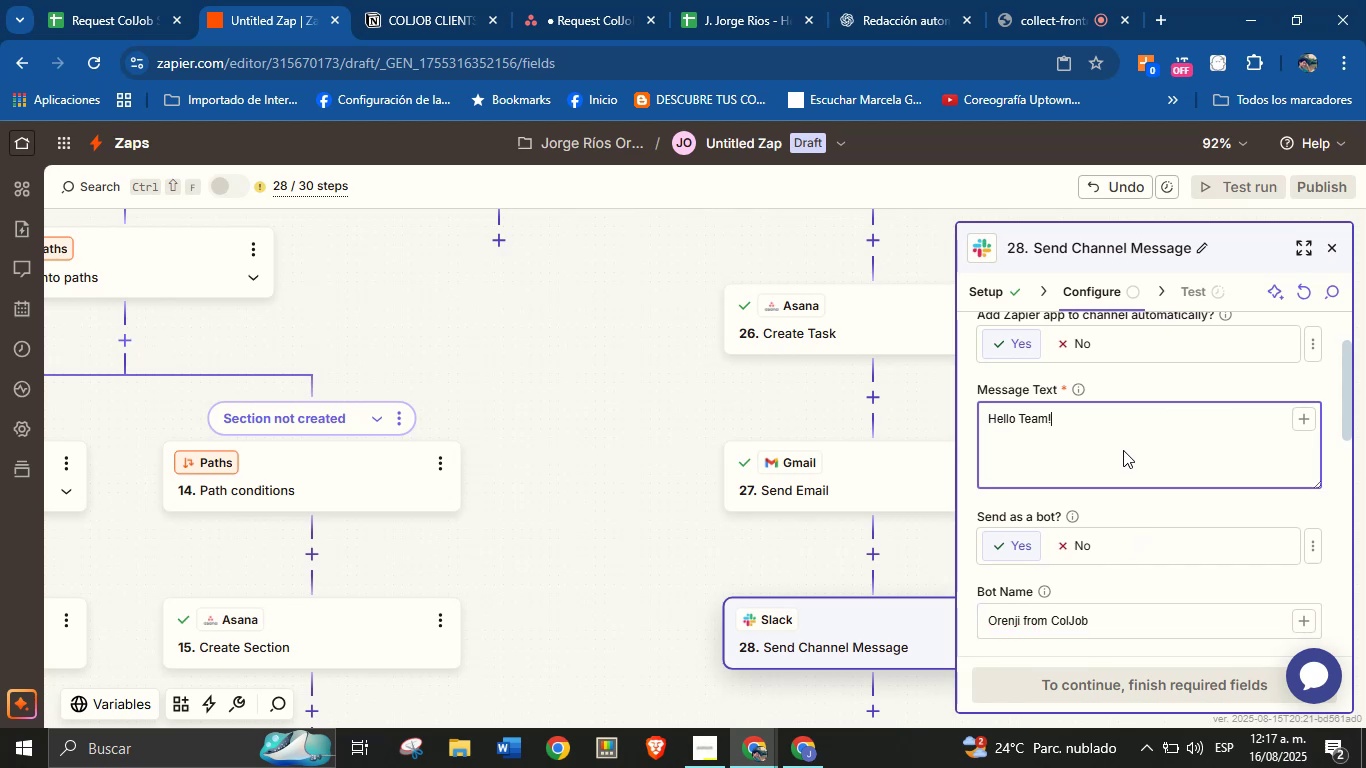 
key(Enter)
 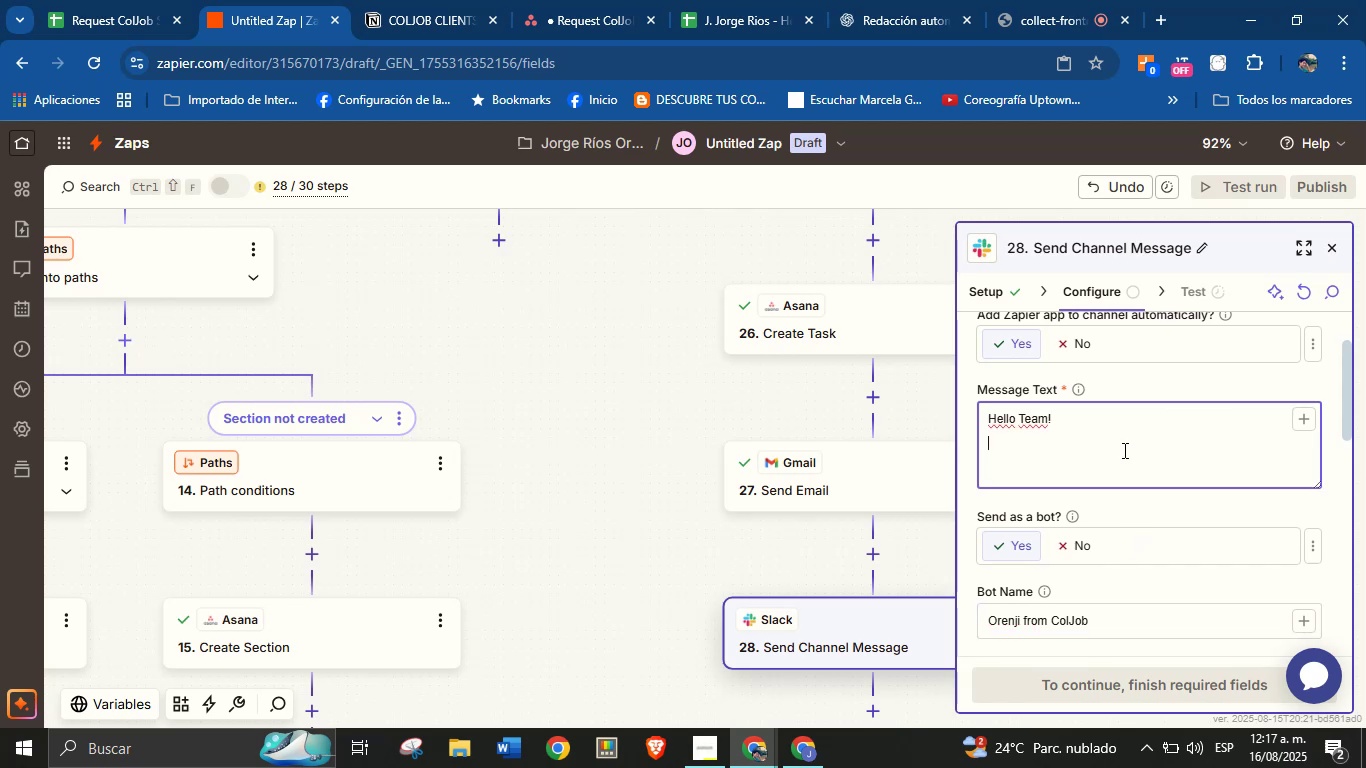 
type(There is a new service request.)
 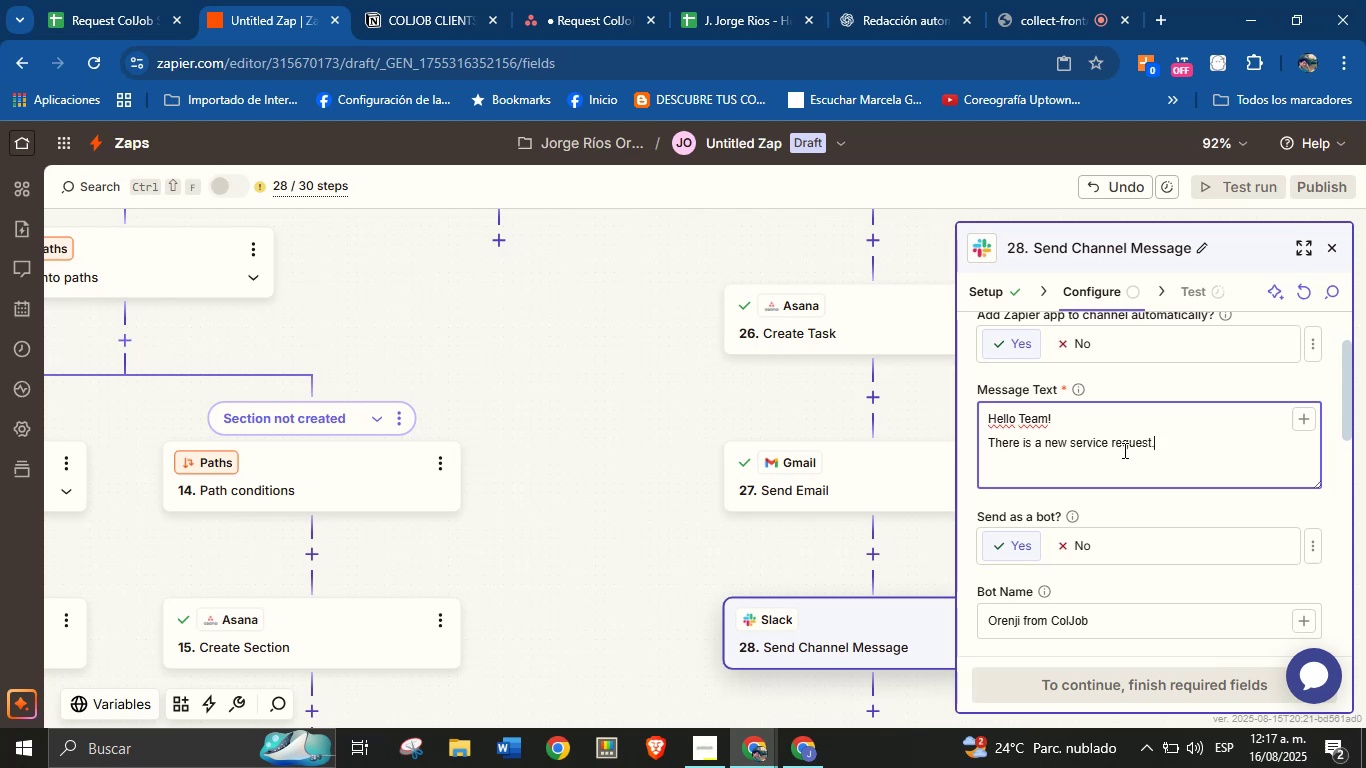 
key(Enter)
 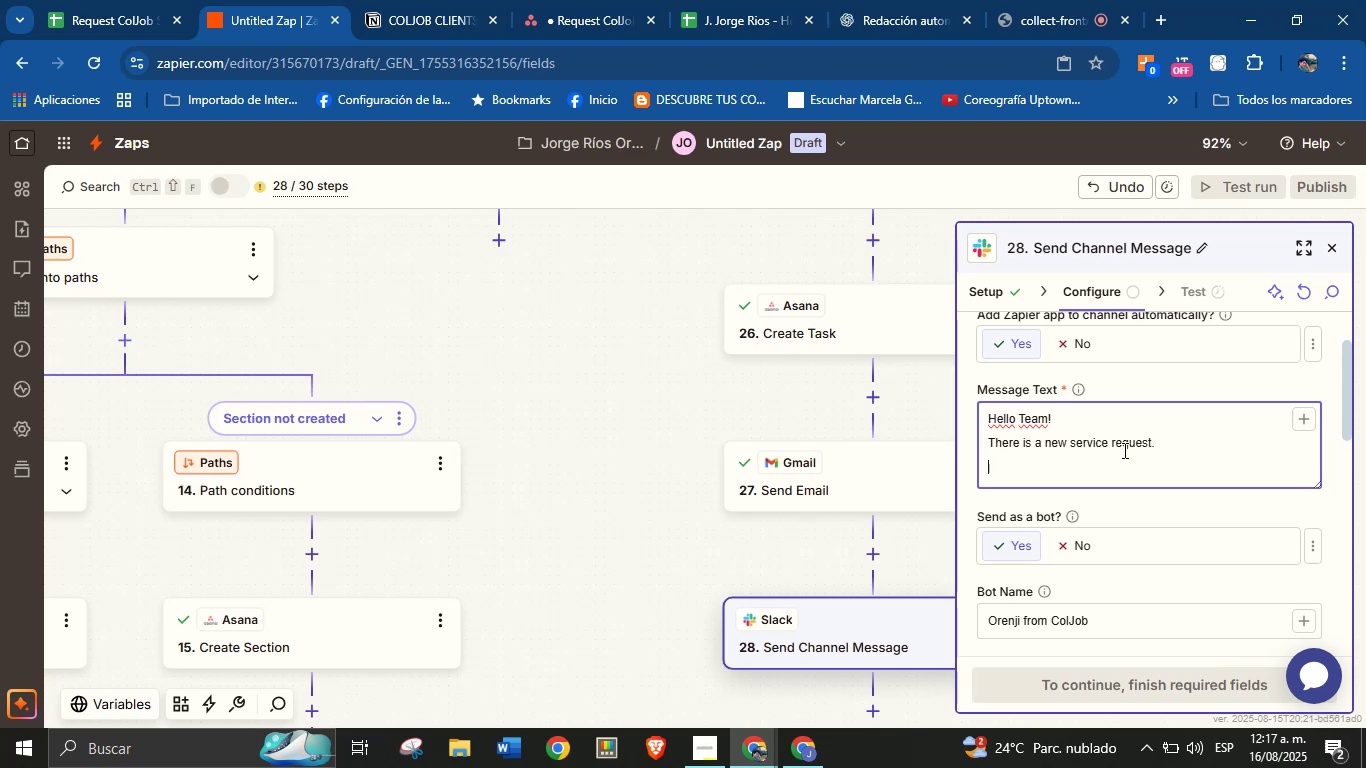 
type(View )
 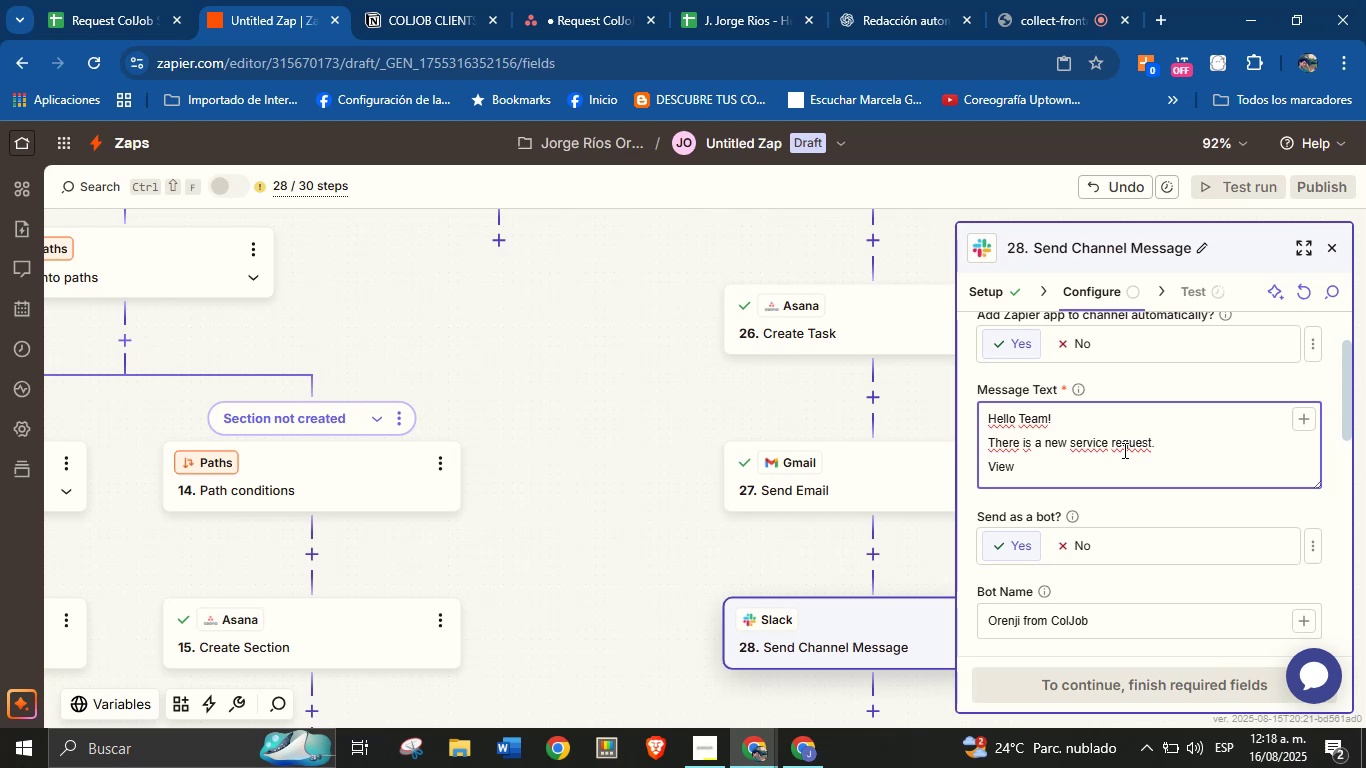 
wait(31.56)
 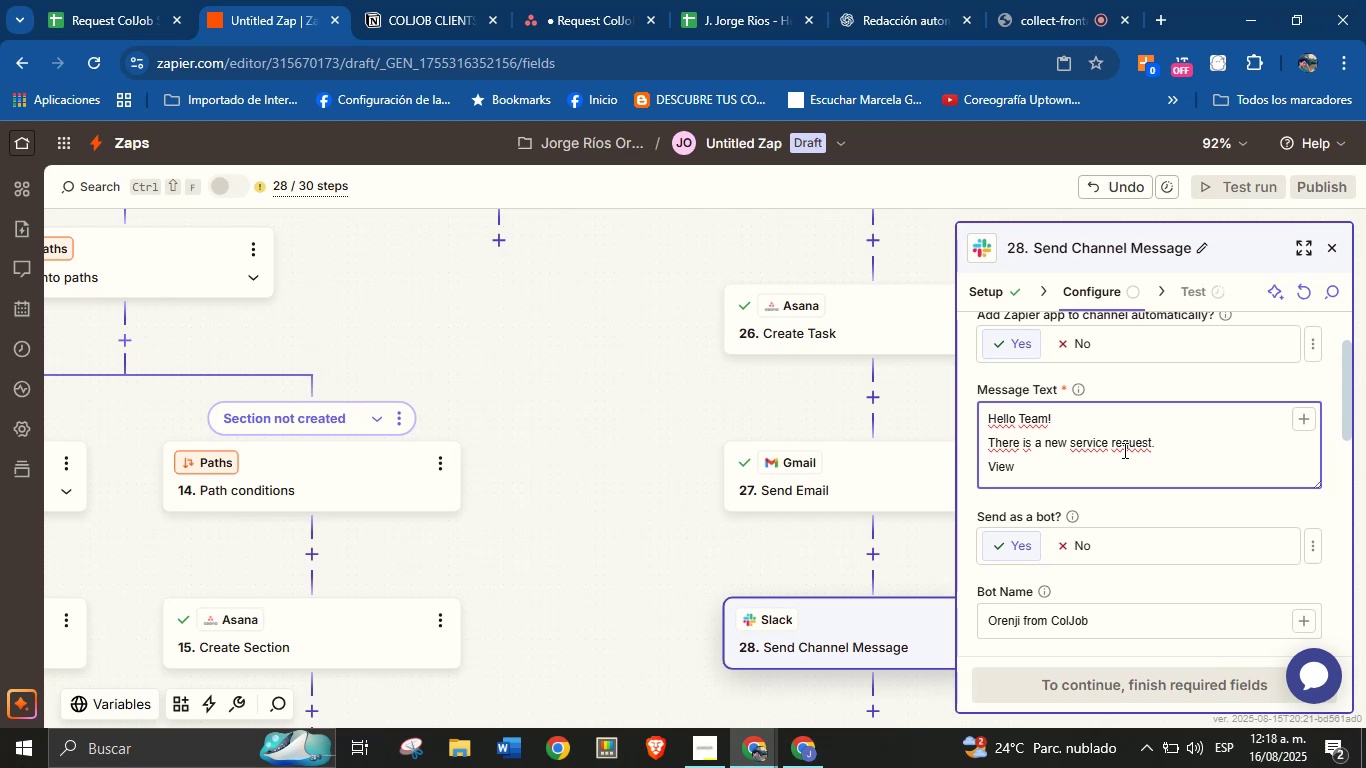 
left_click([1058, 0])
 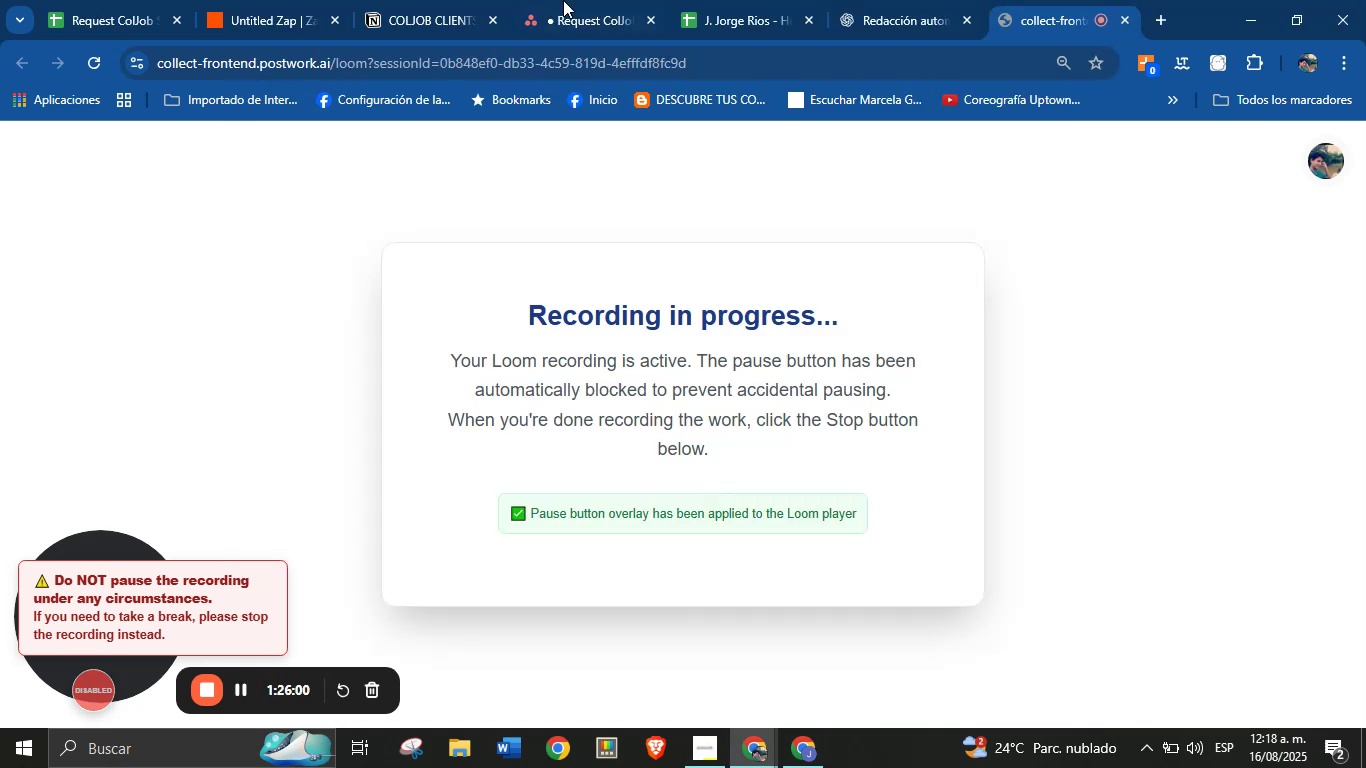 
wait(5.07)
 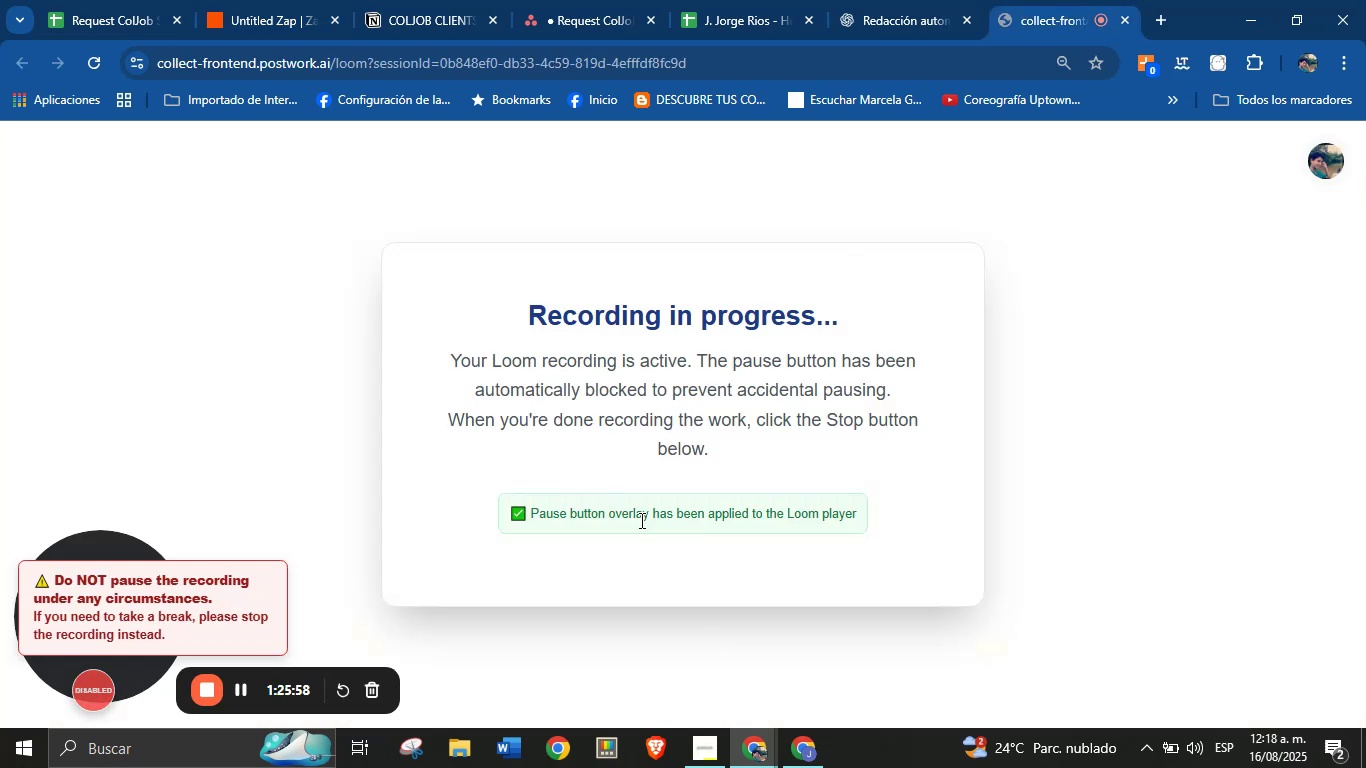 
mouse_move([378, 21])
 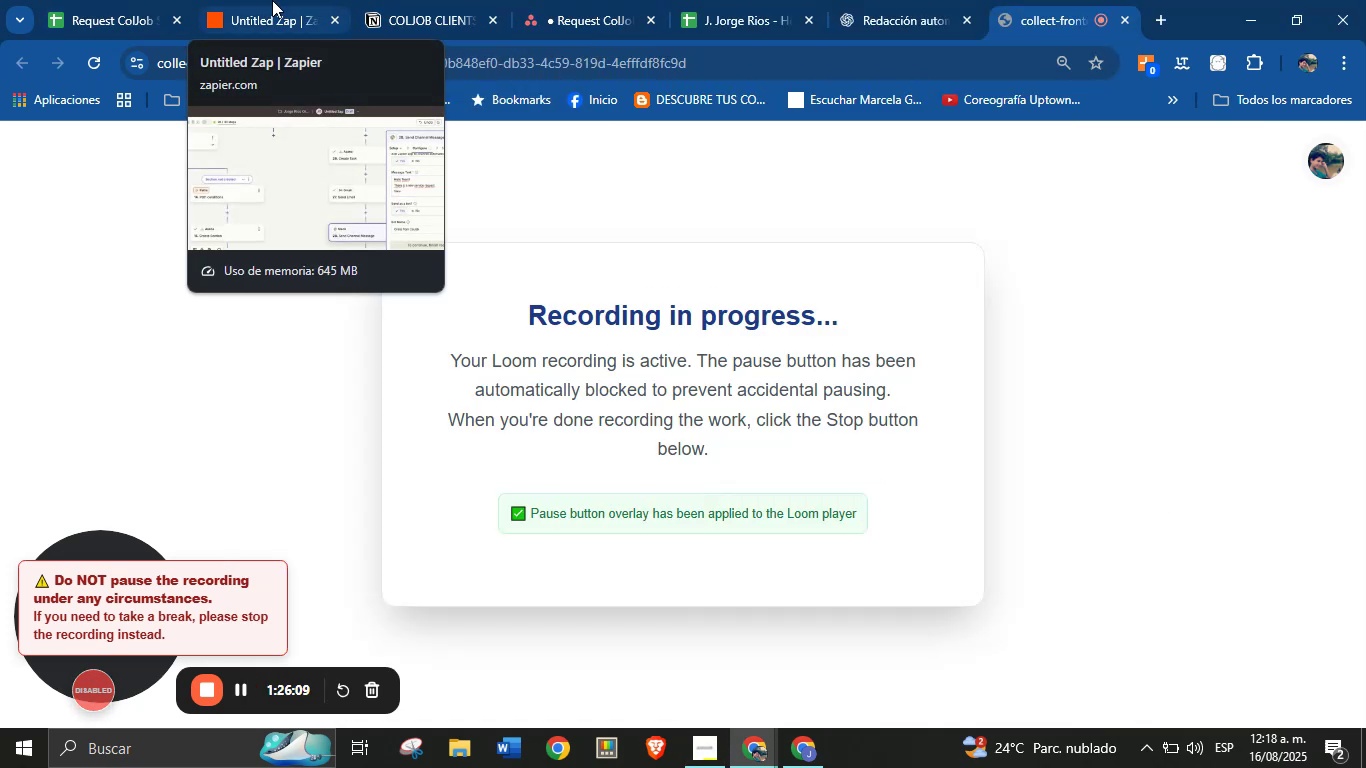 
wait(9.84)
 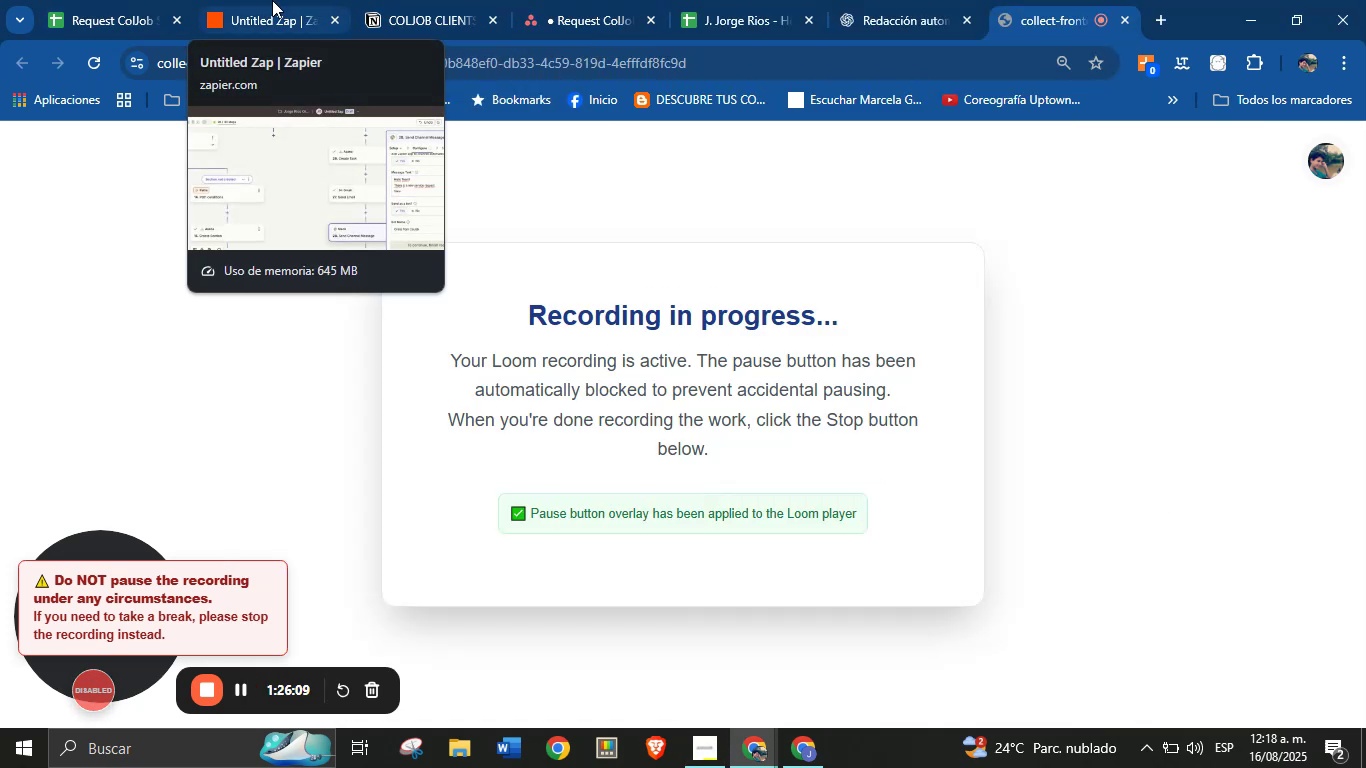 
left_click([300, 0])
 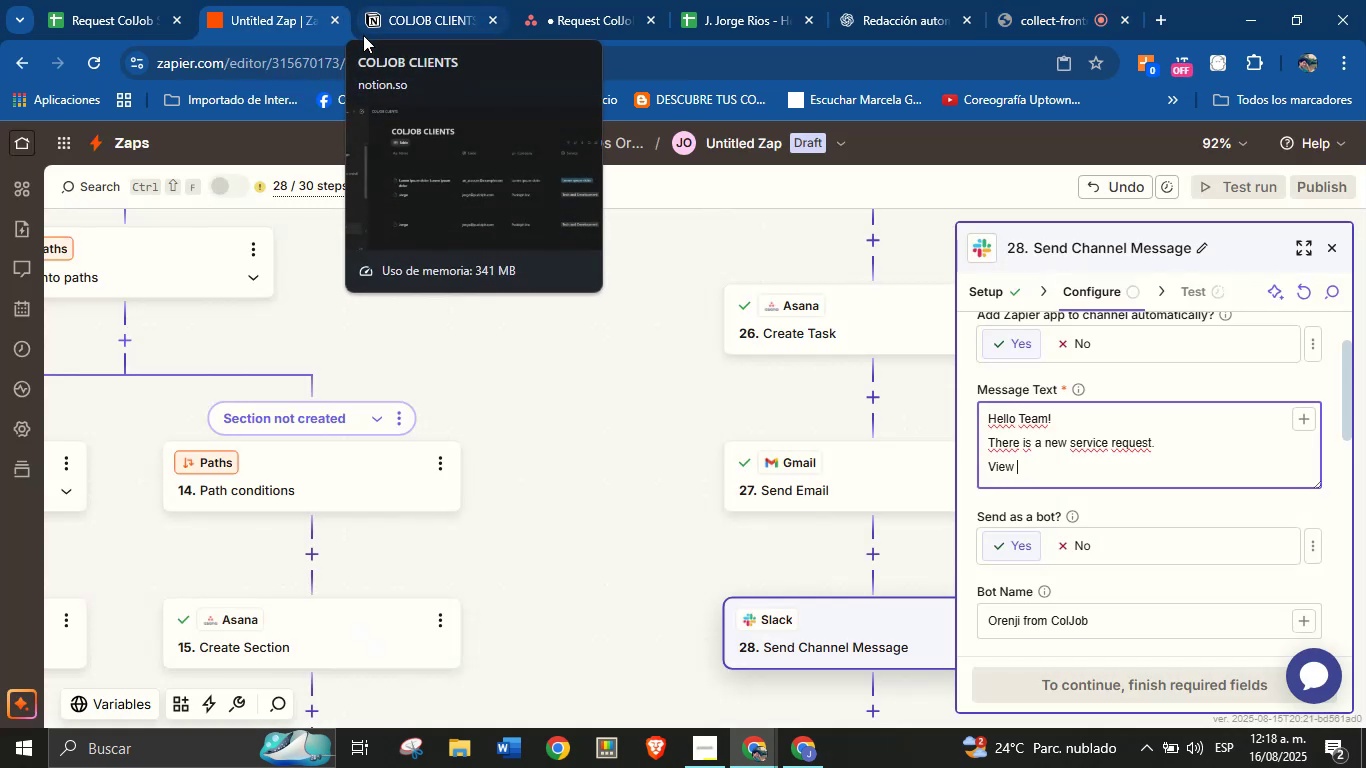 
type(details here>)
 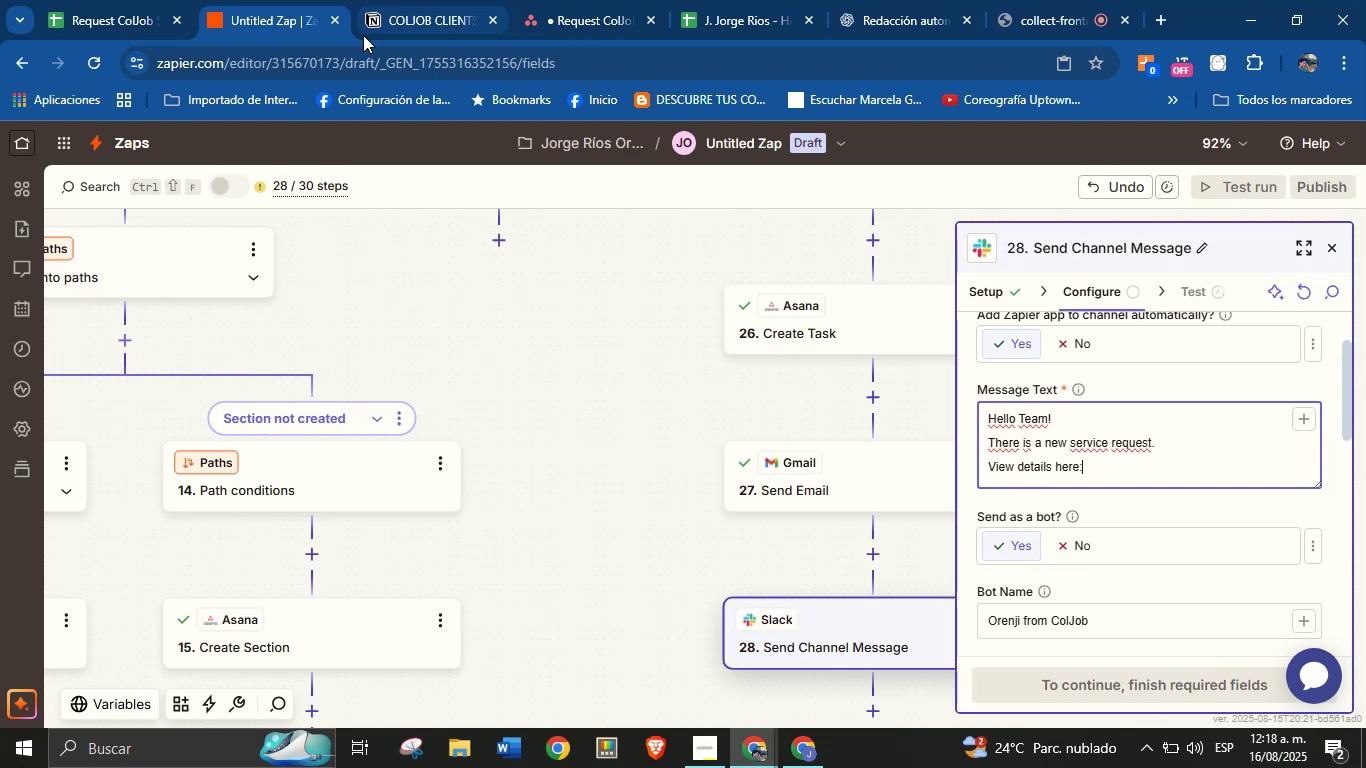 
key(Enter)
 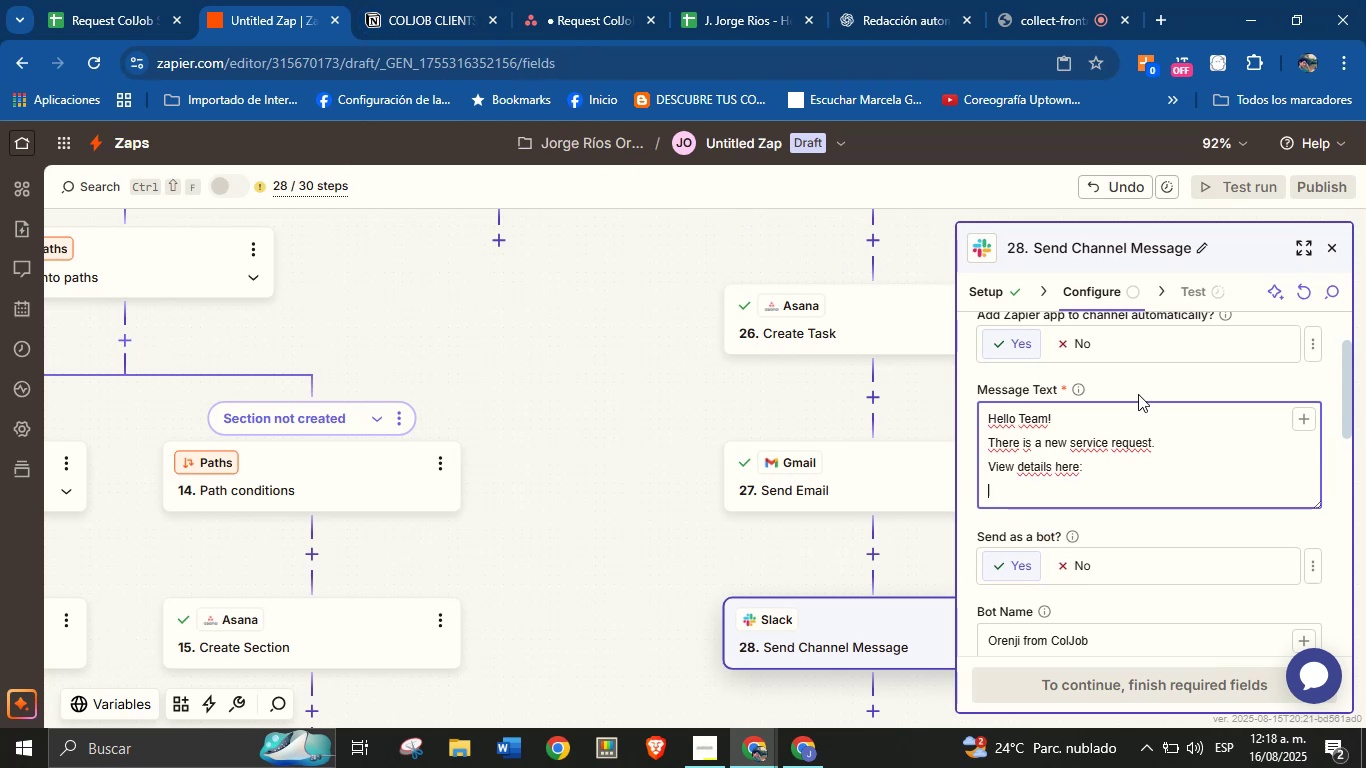 
left_click([1308, 418])
 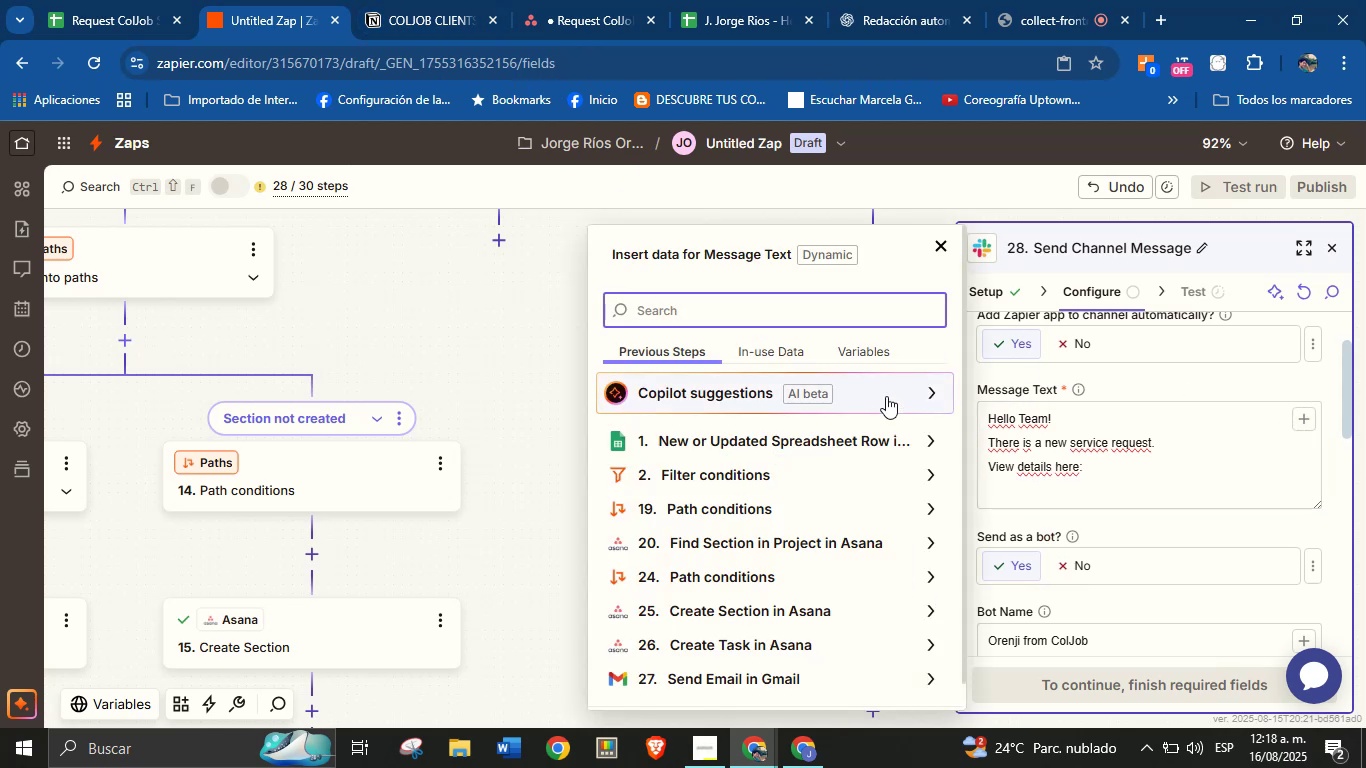 
scroll: coordinate [856, 558], scroll_direction: down, amount: 2.0
 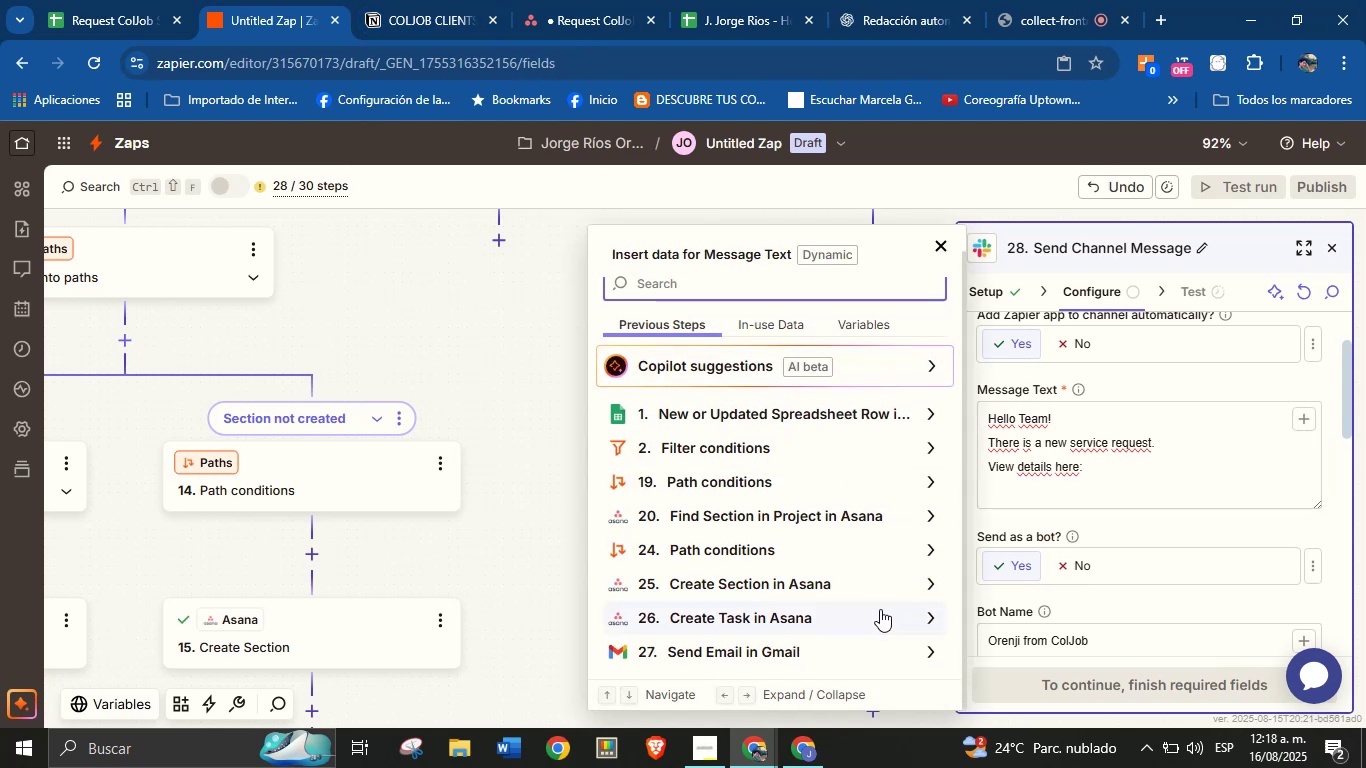 
left_click([881, 613])
 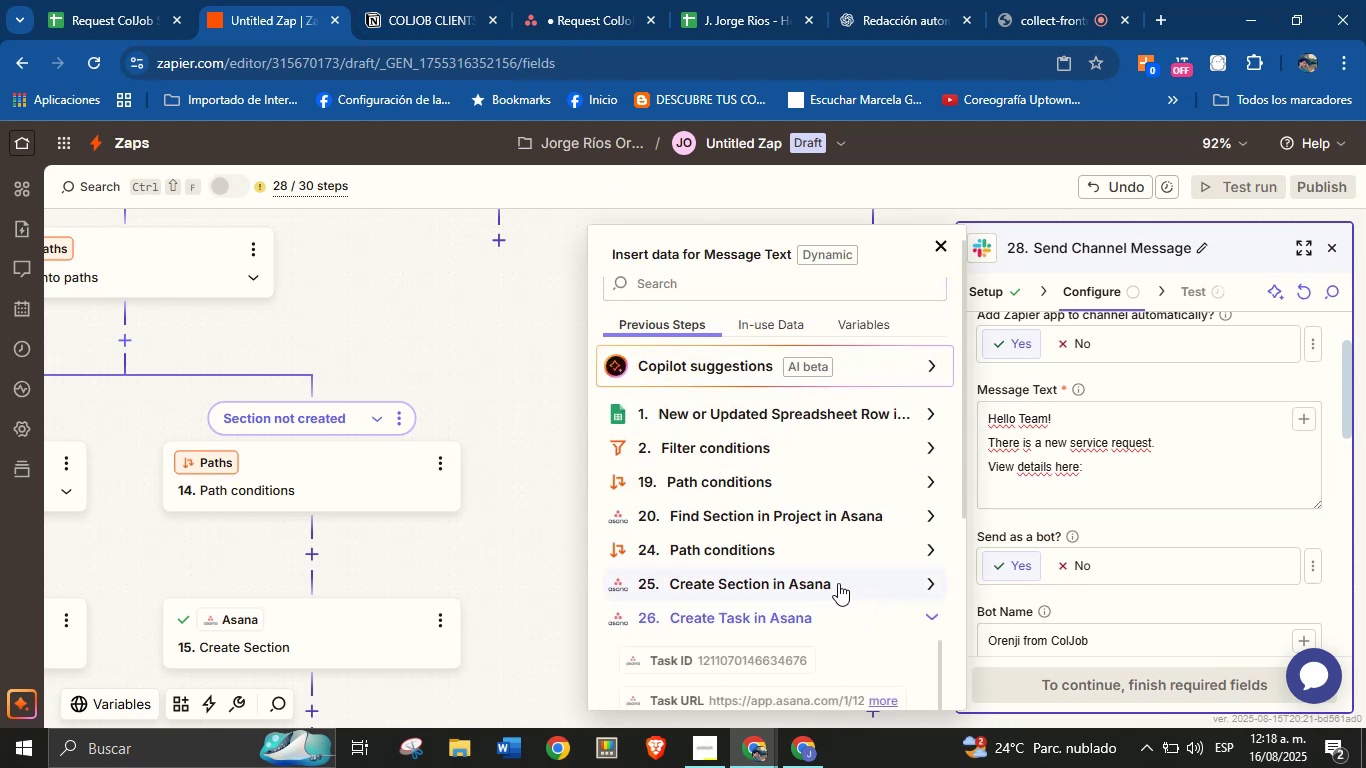 
scroll: coordinate [761, 481], scroll_direction: down, amount: 1.0
 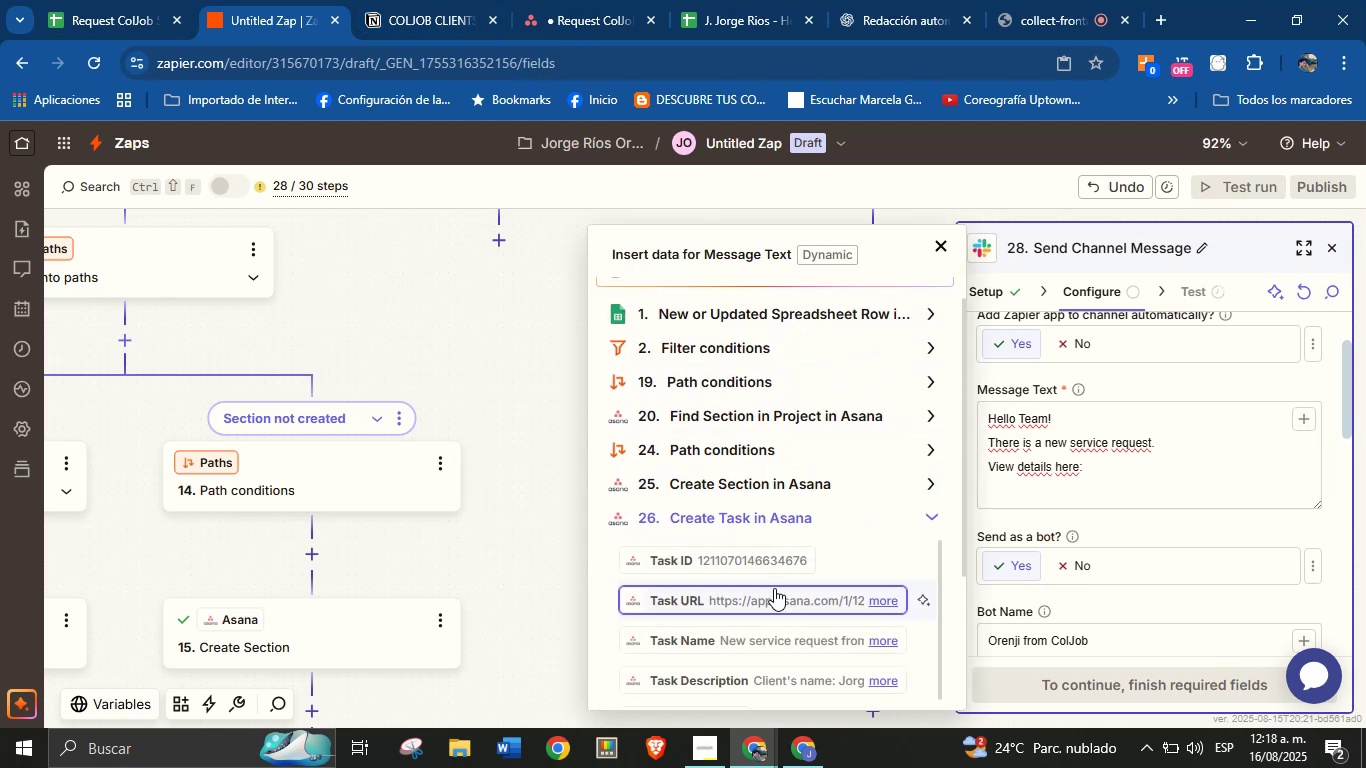 
left_click([774, 591])
 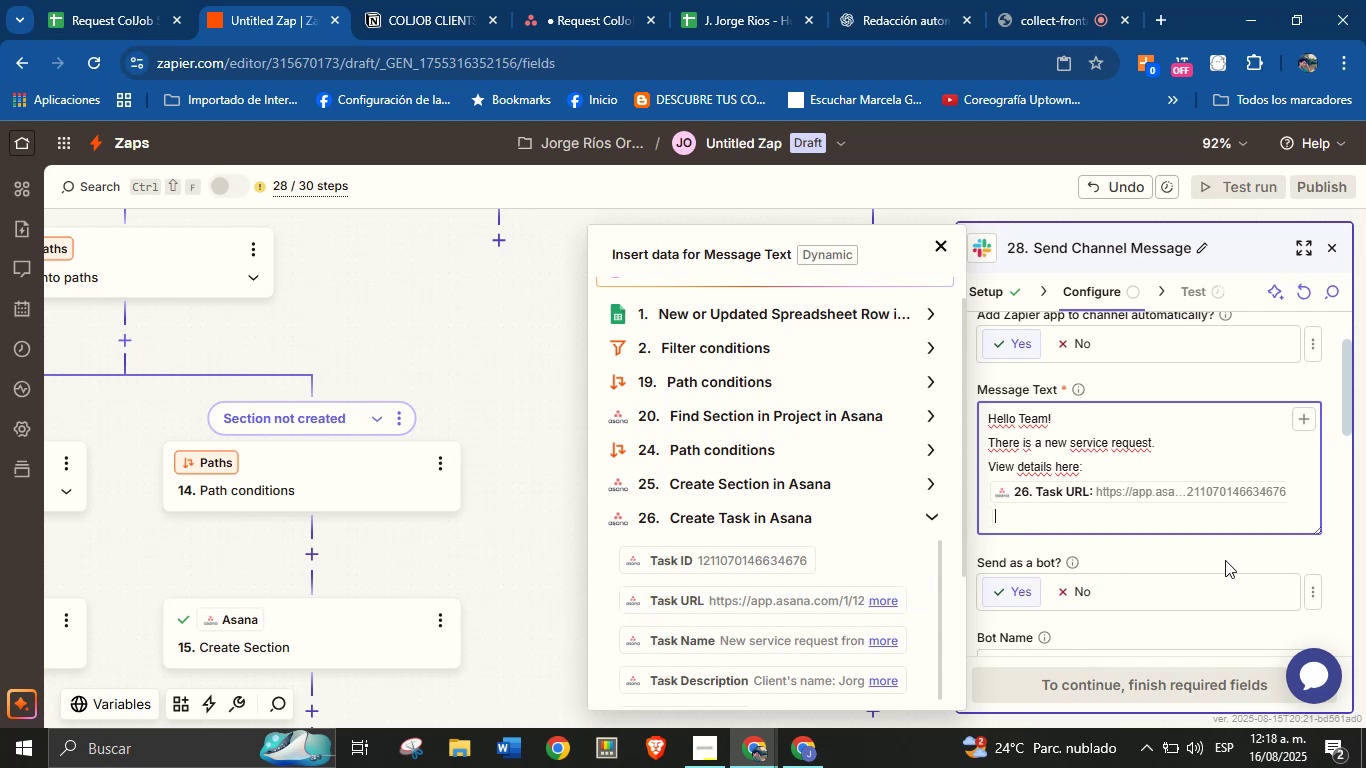 
left_click([1225, 558])
 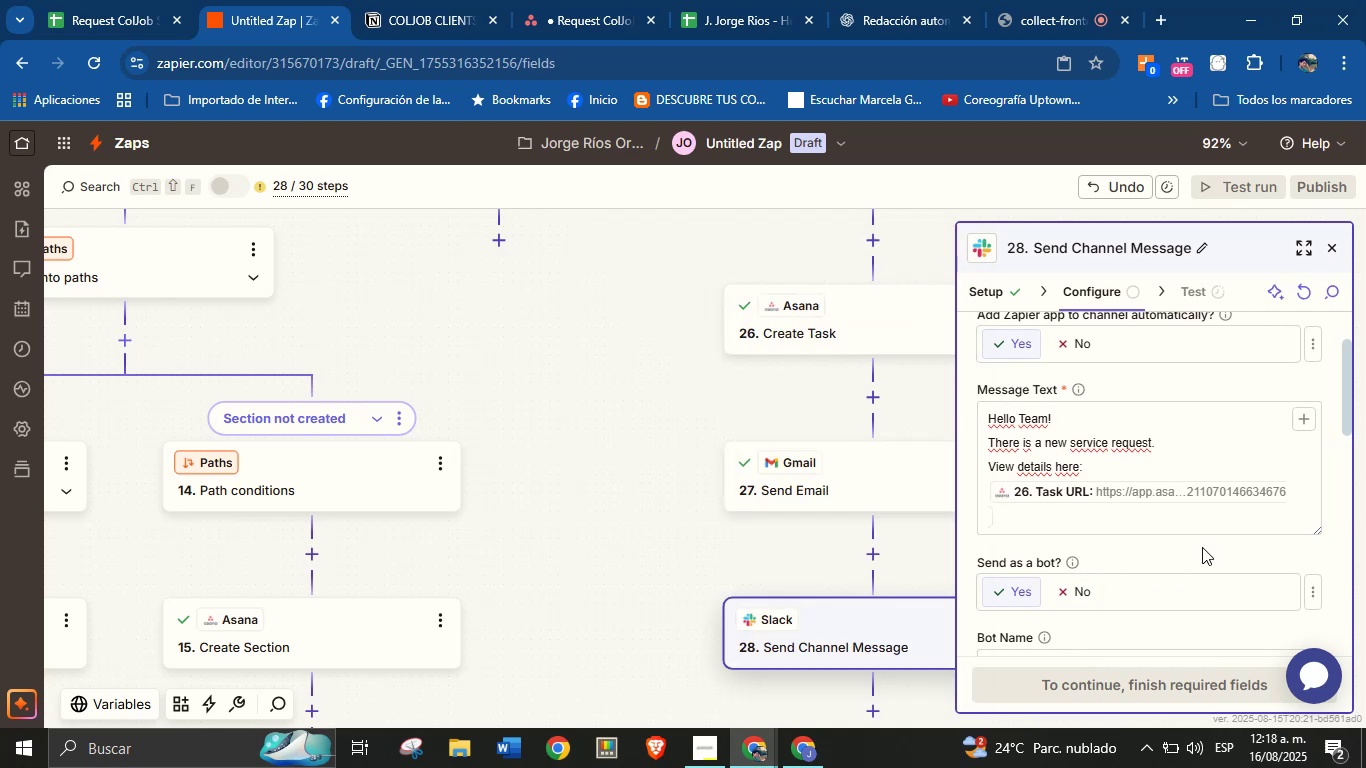 
scroll: coordinate [1174, 536], scroll_direction: down, amount: 1.0
 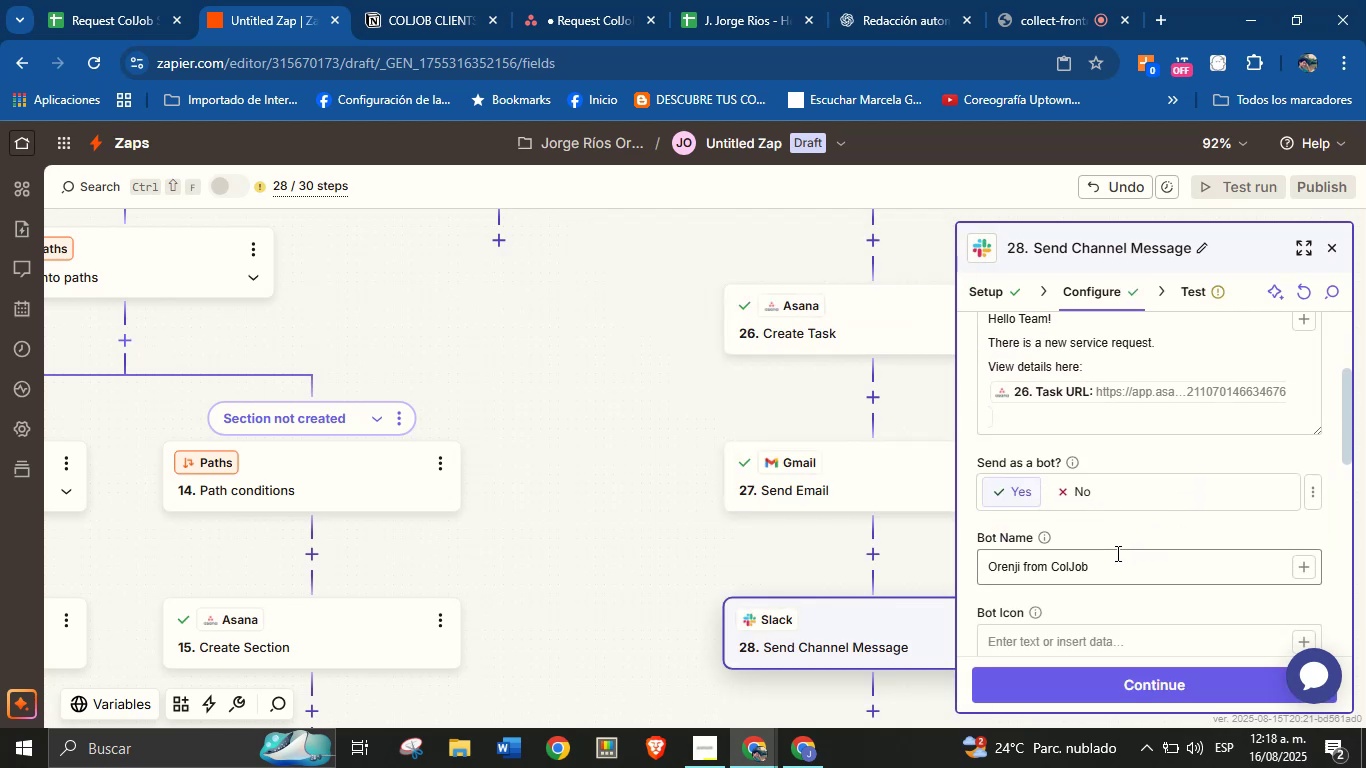 
scroll: coordinate [1114, 564], scroll_direction: up, amount: 2.0
 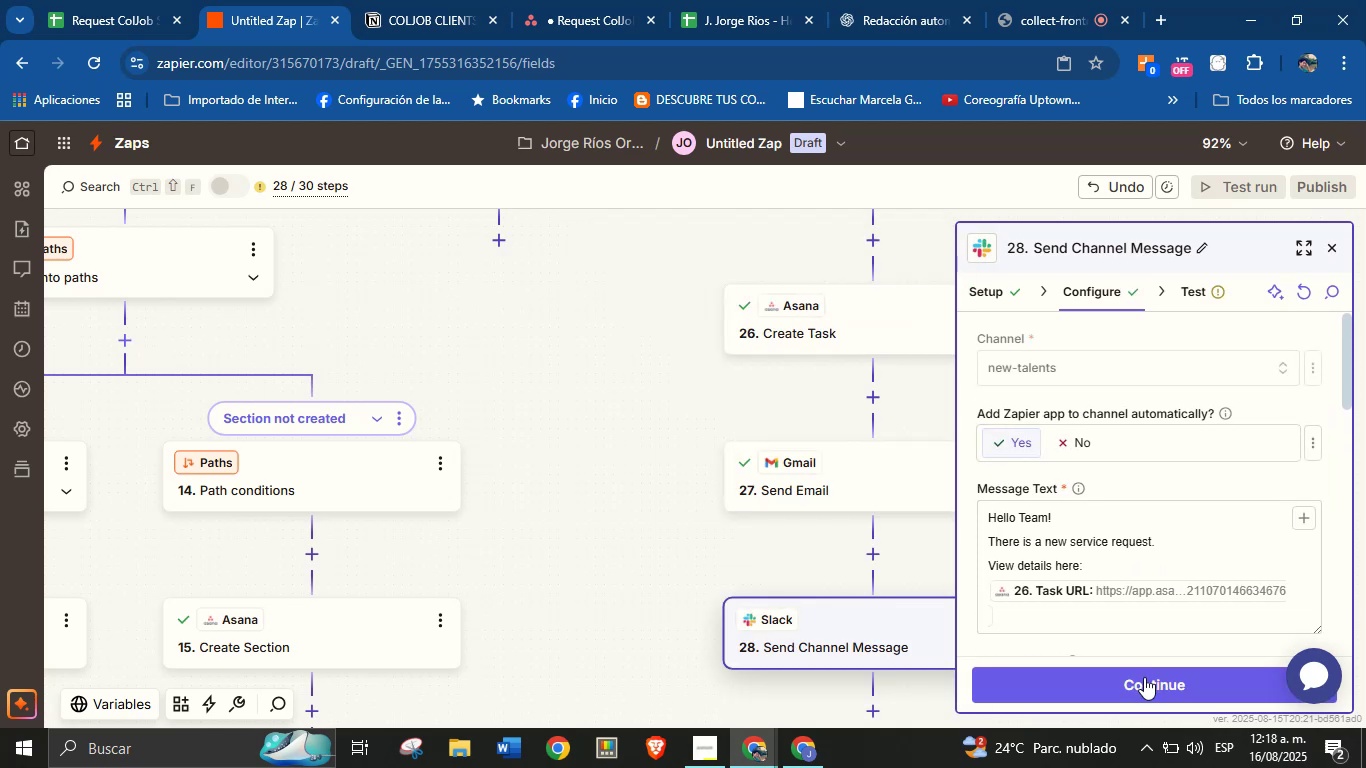 
left_click([1144, 678])
 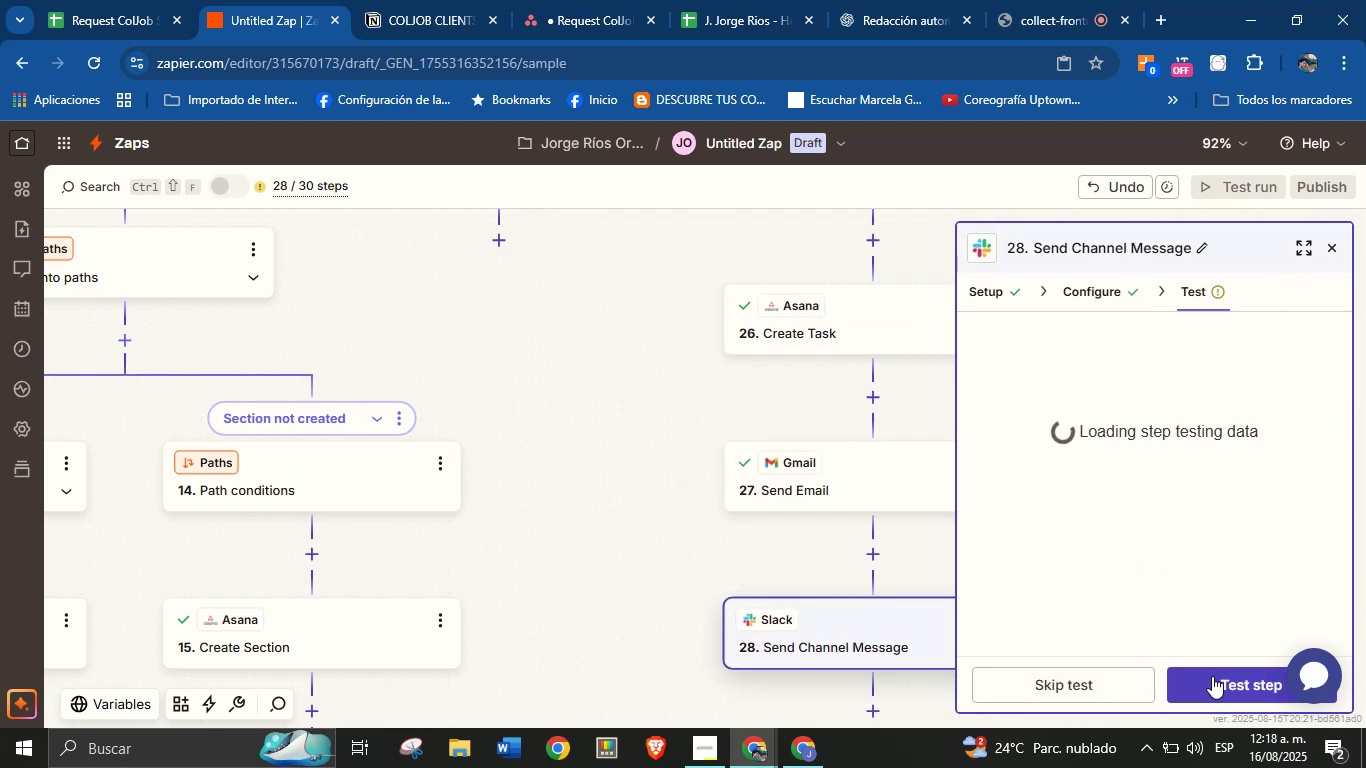 
left_click([1212, 676])
 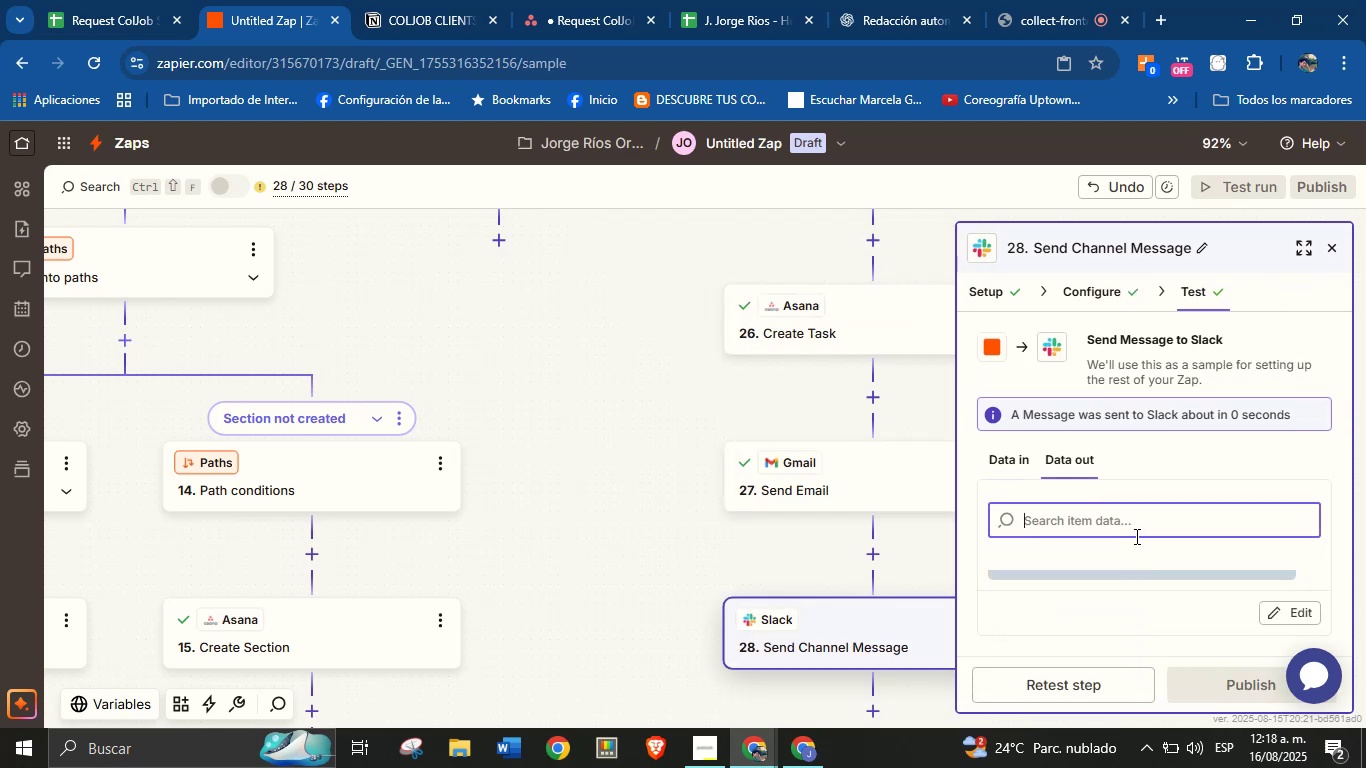 
left_click_drag(start_coordinate=[770, 555], to_coordinate=[644, 448])
 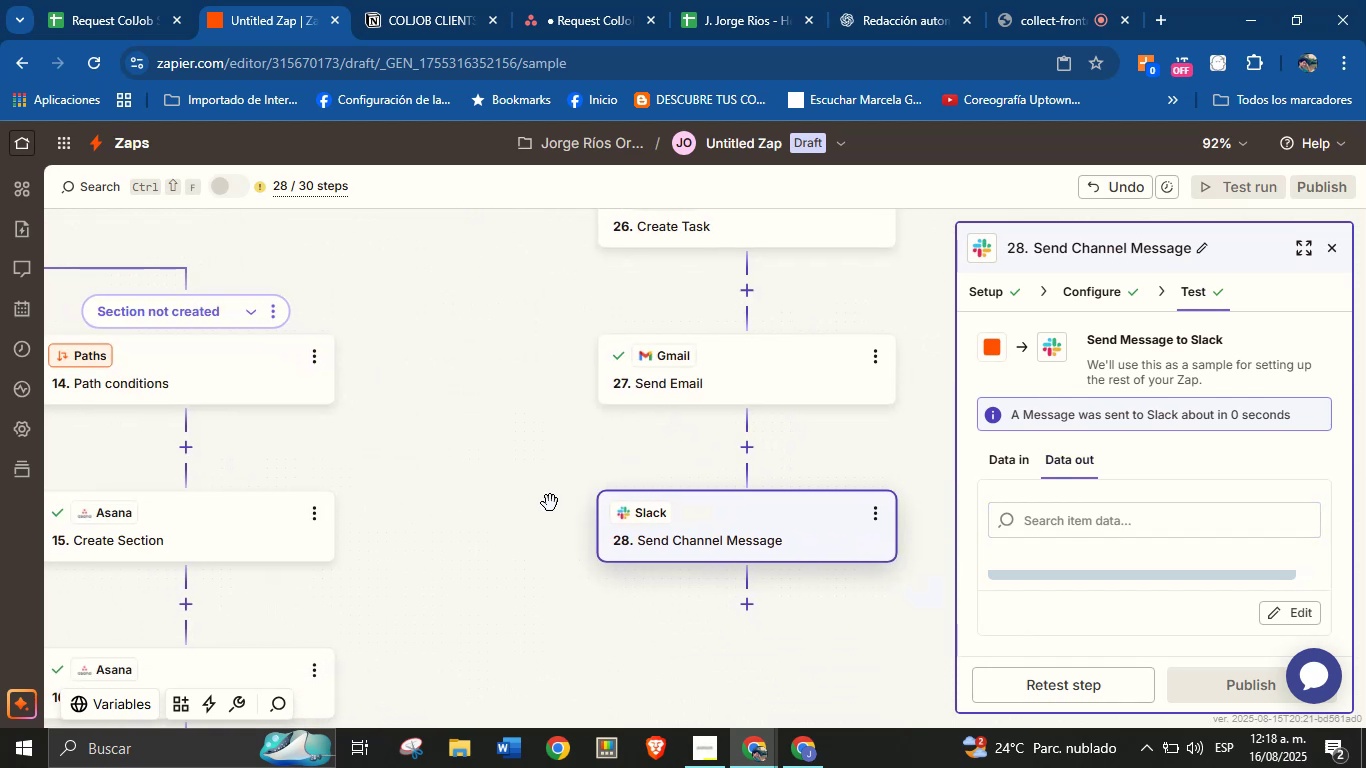 
left_click_drag(start_coordinate=[506, 500], to_coordinate=[670, 352])
 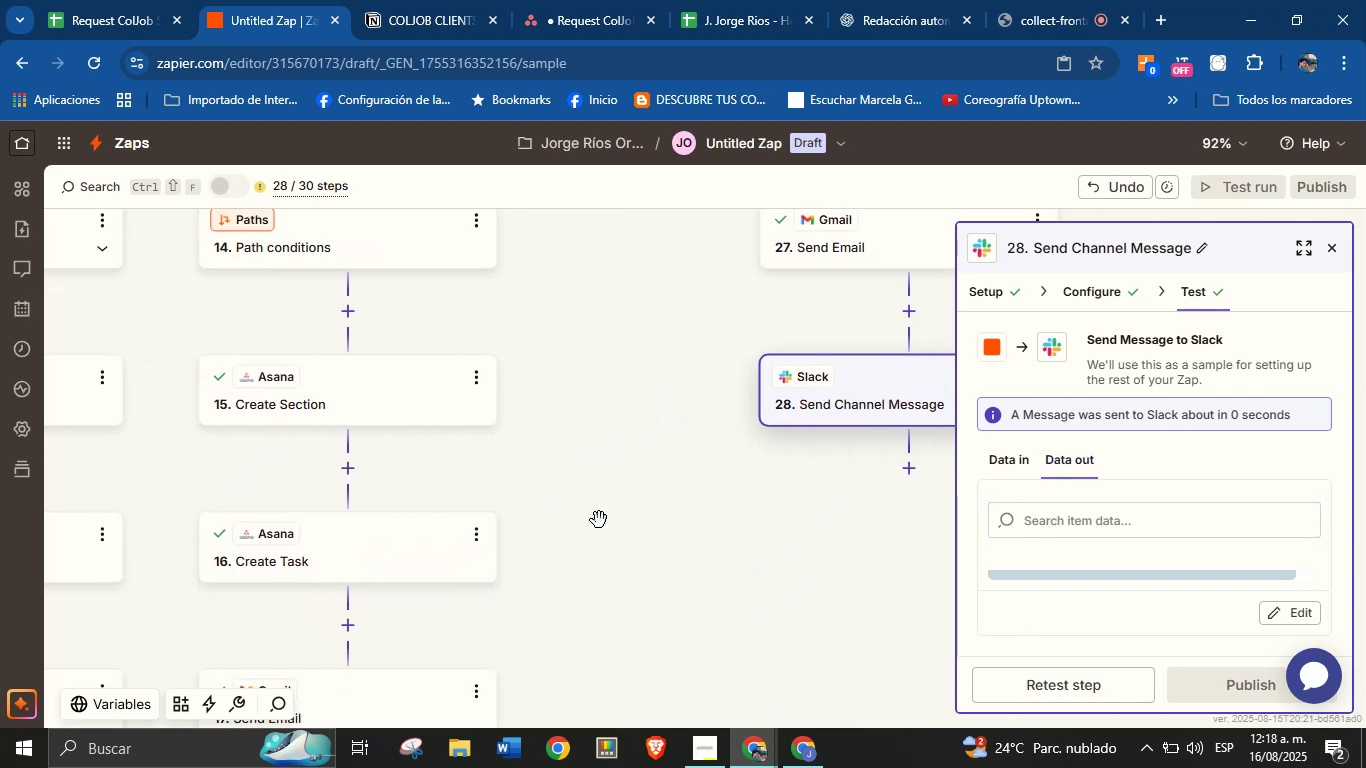 
left_click_drag(start_coordinate=[615, 566], to_coordinate=[672, 401])
 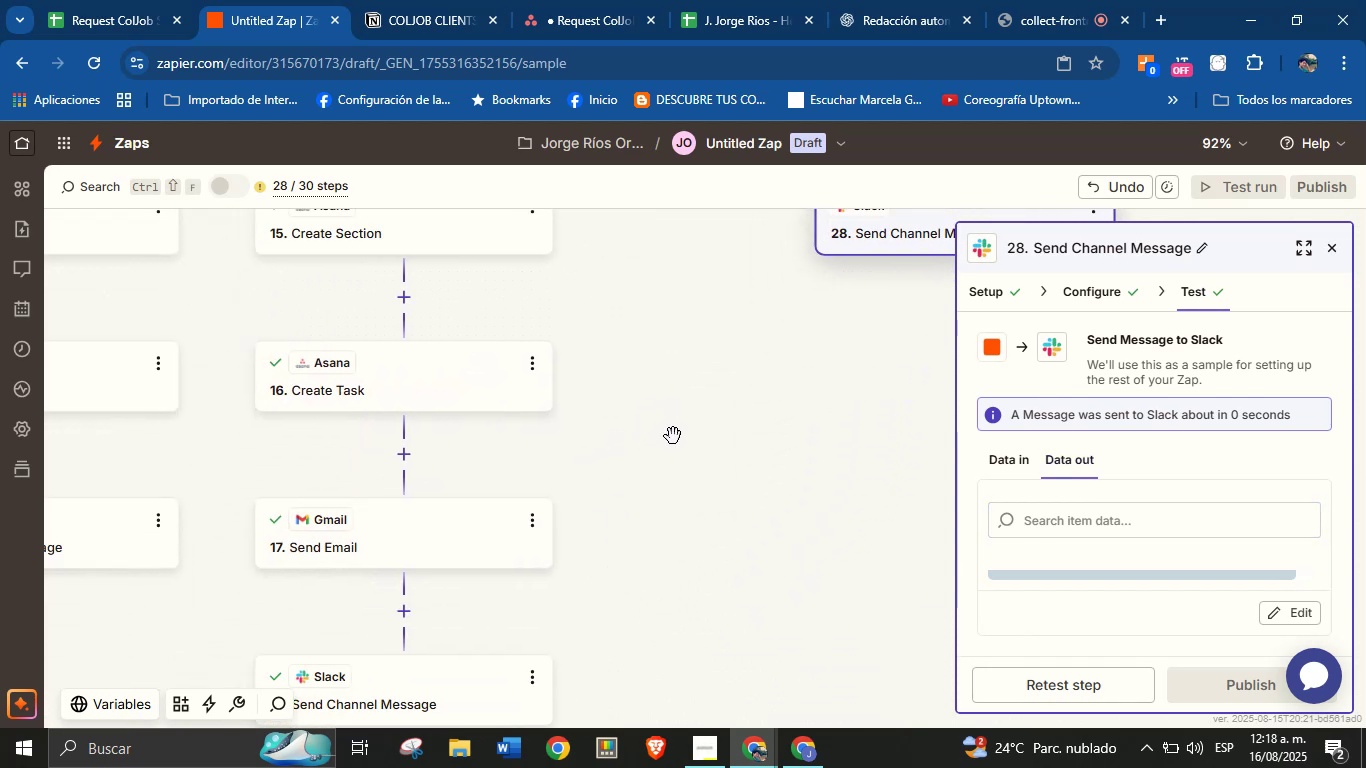 
left_click_drag(start_coordinate=[689, 535], to_coordinate=[713, 409])
 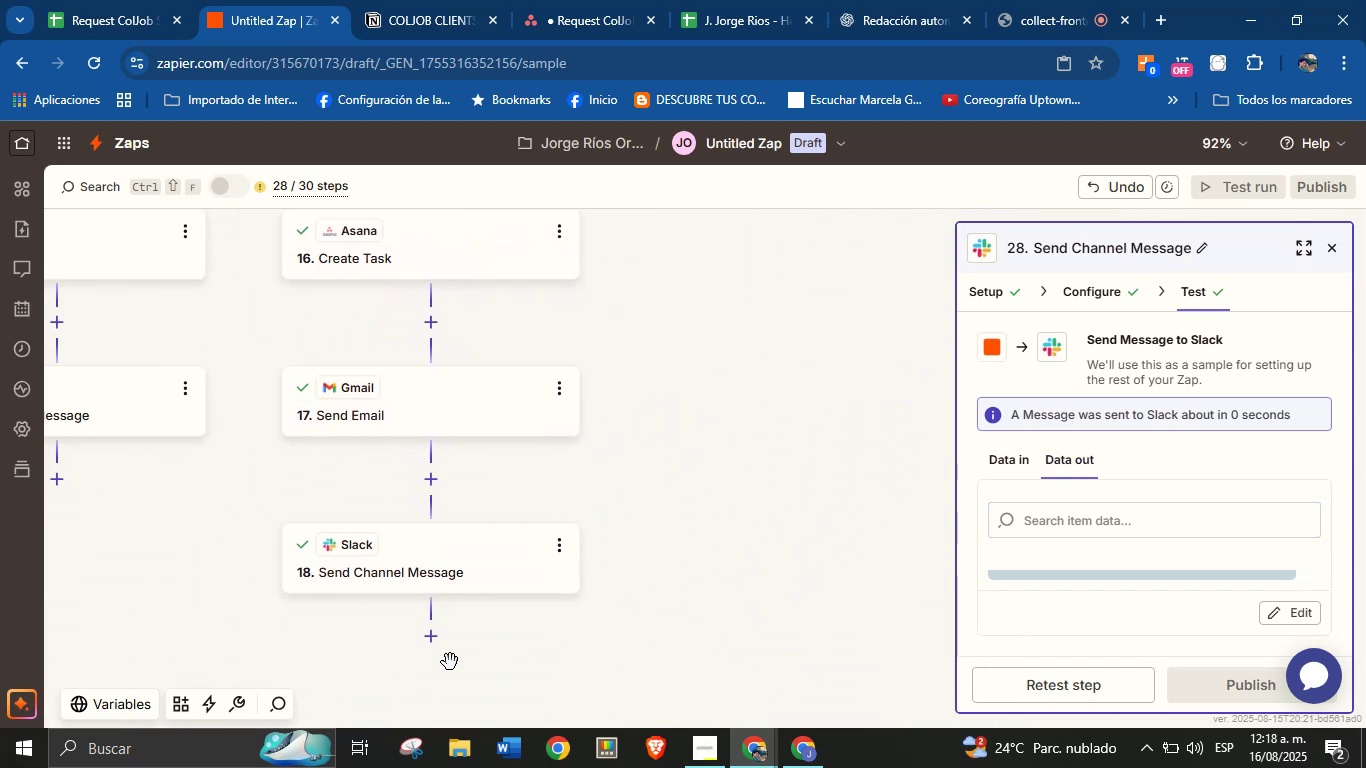 
left_click_drag(start_coordinate=[368, 652], to_coordinate=[596, 565])
 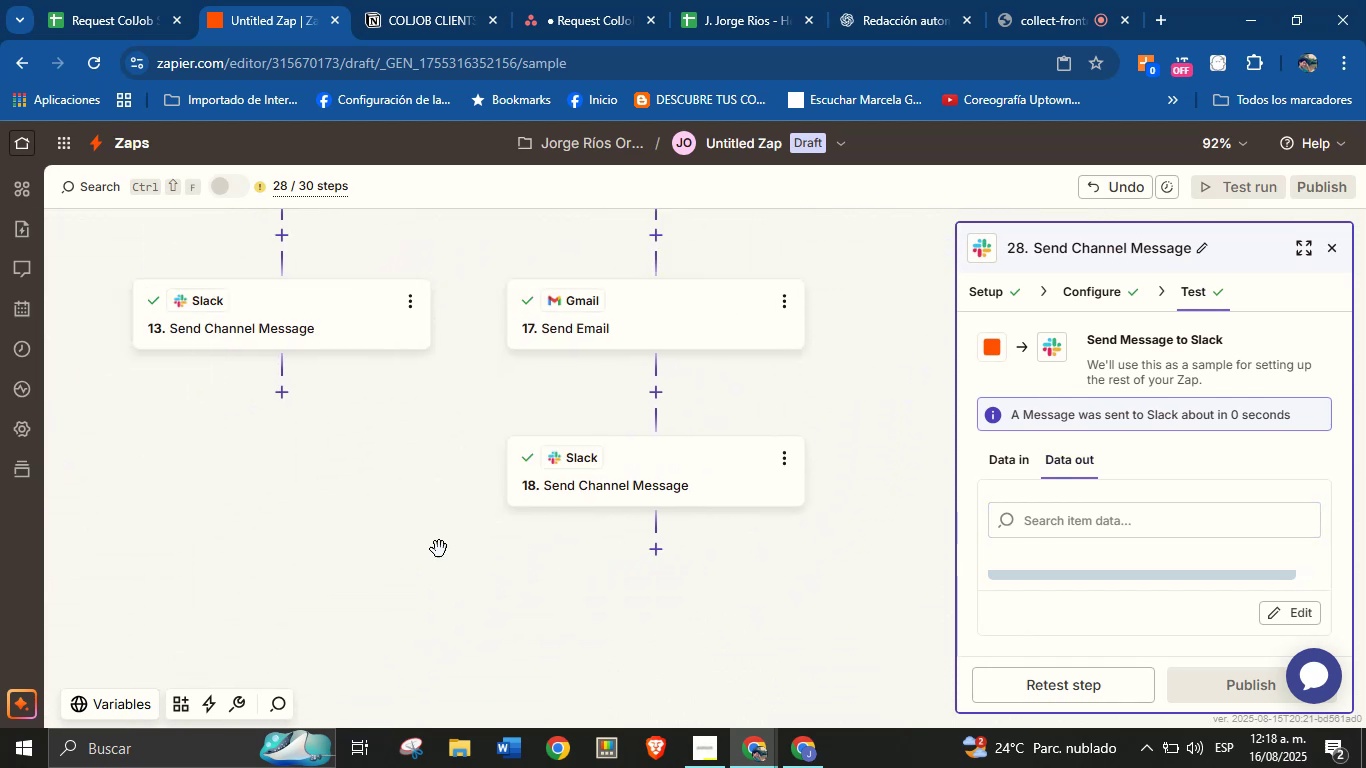 
left_click_drag(start_coordinate=[418, 507], to_coordinate=[267, 628])
 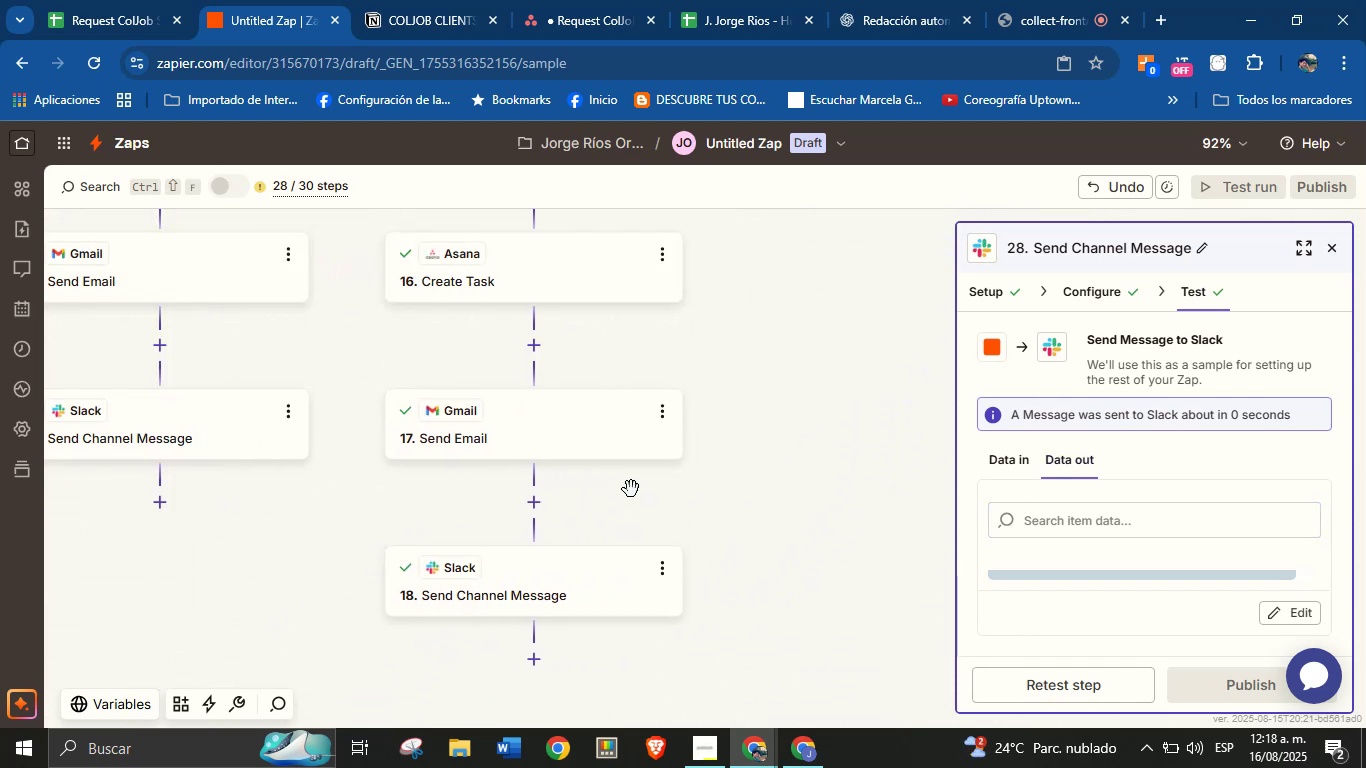 
left_click_drag(start_coordinate=[752, 460], to_coordinate=[553, 646])
 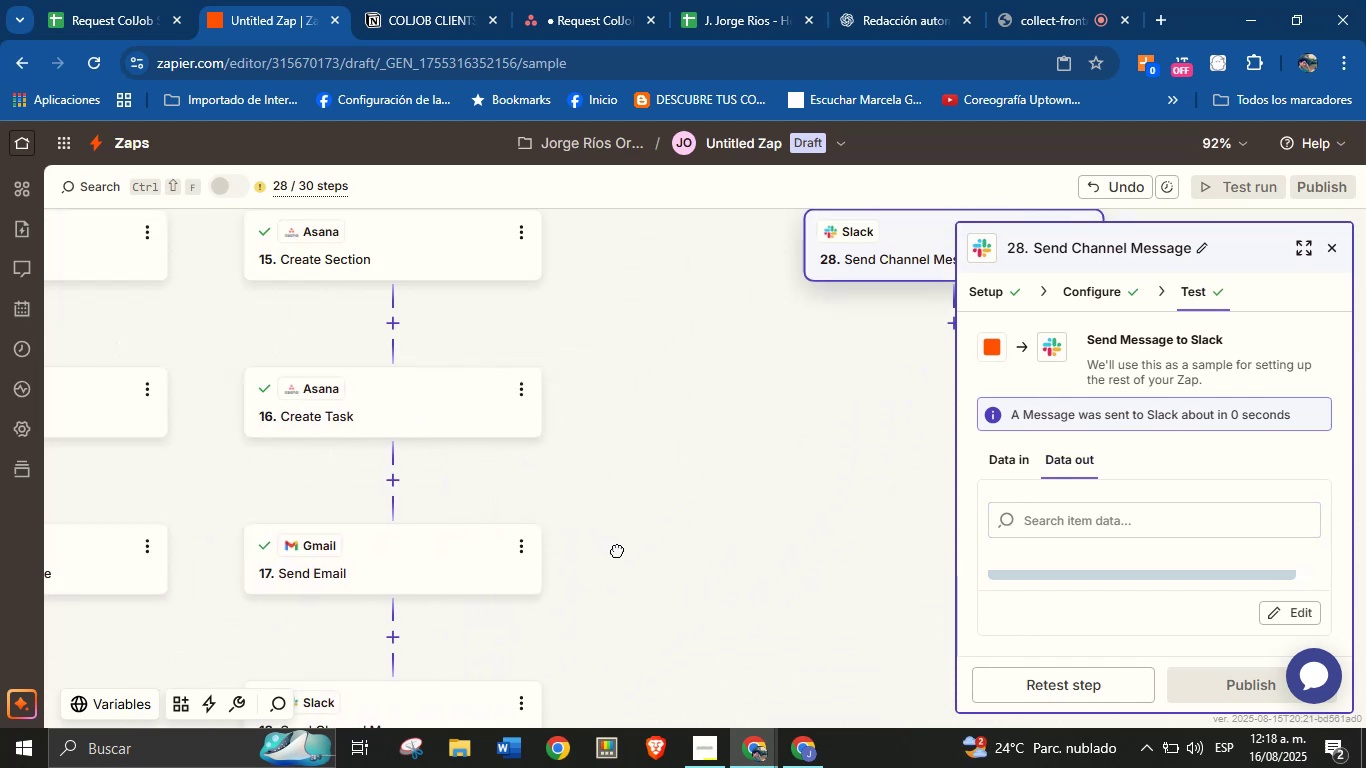 
left_click_drag(start_coordinate=[762, 458], to_coordinate=[575, 626])
 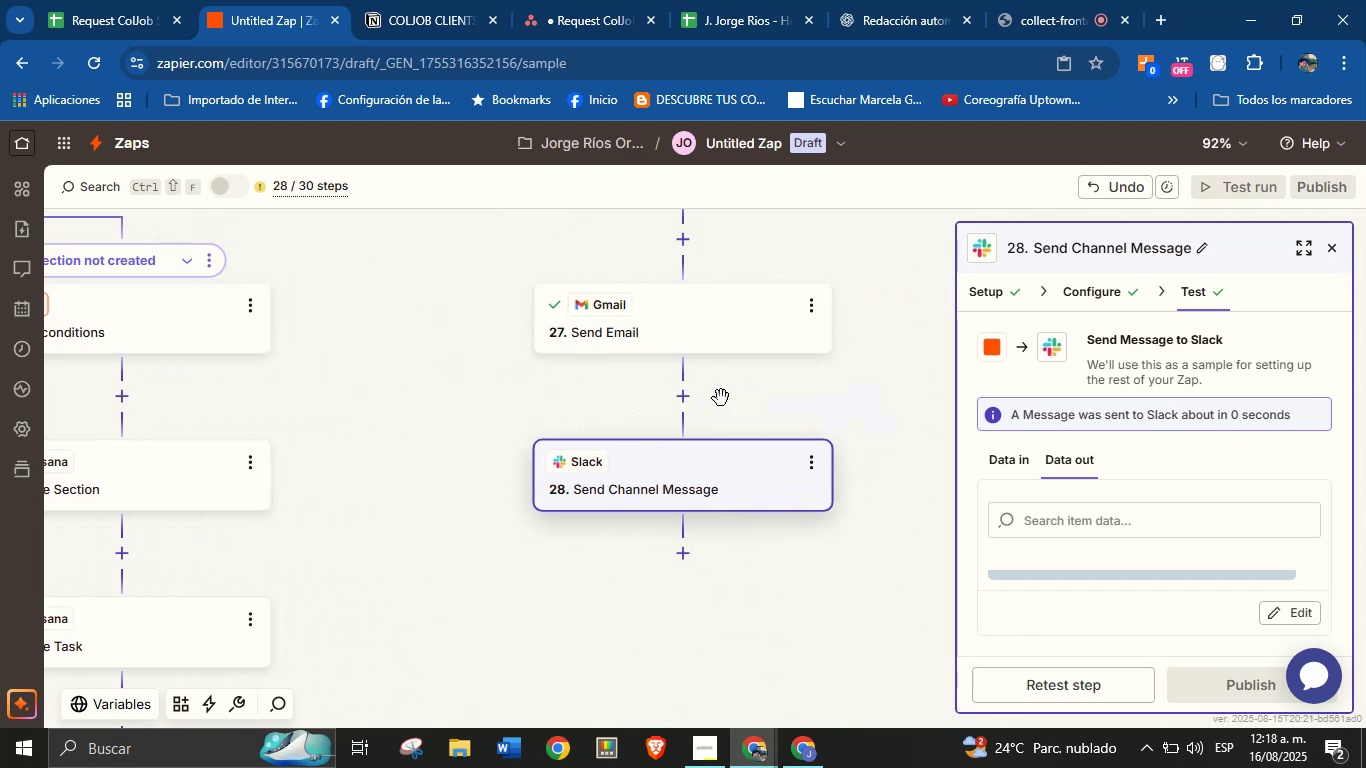 
left_click_drag(start_coordinate=[446, 393], to_coordinate=[417, 616])
 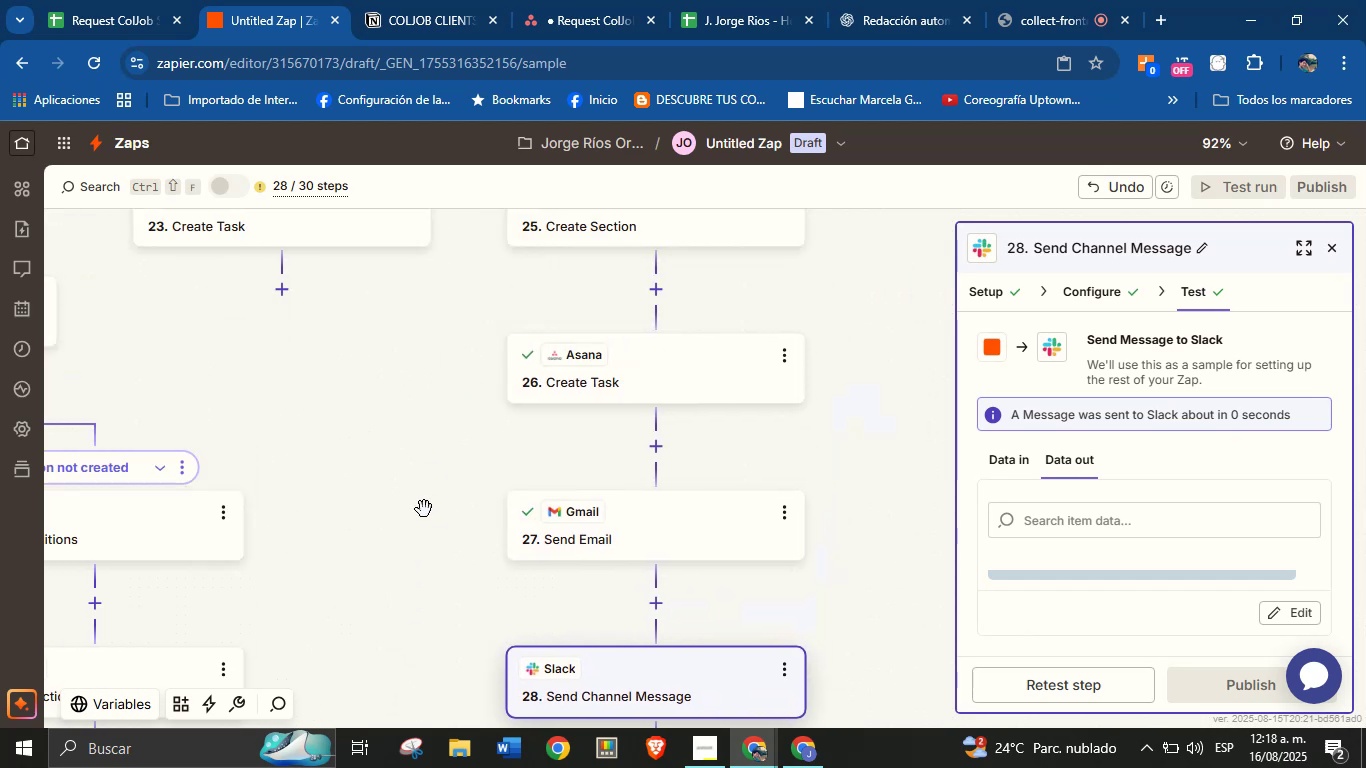 
left_click_drag(start_coordinate=[453, 459], to_coordinate=[466, 571])
 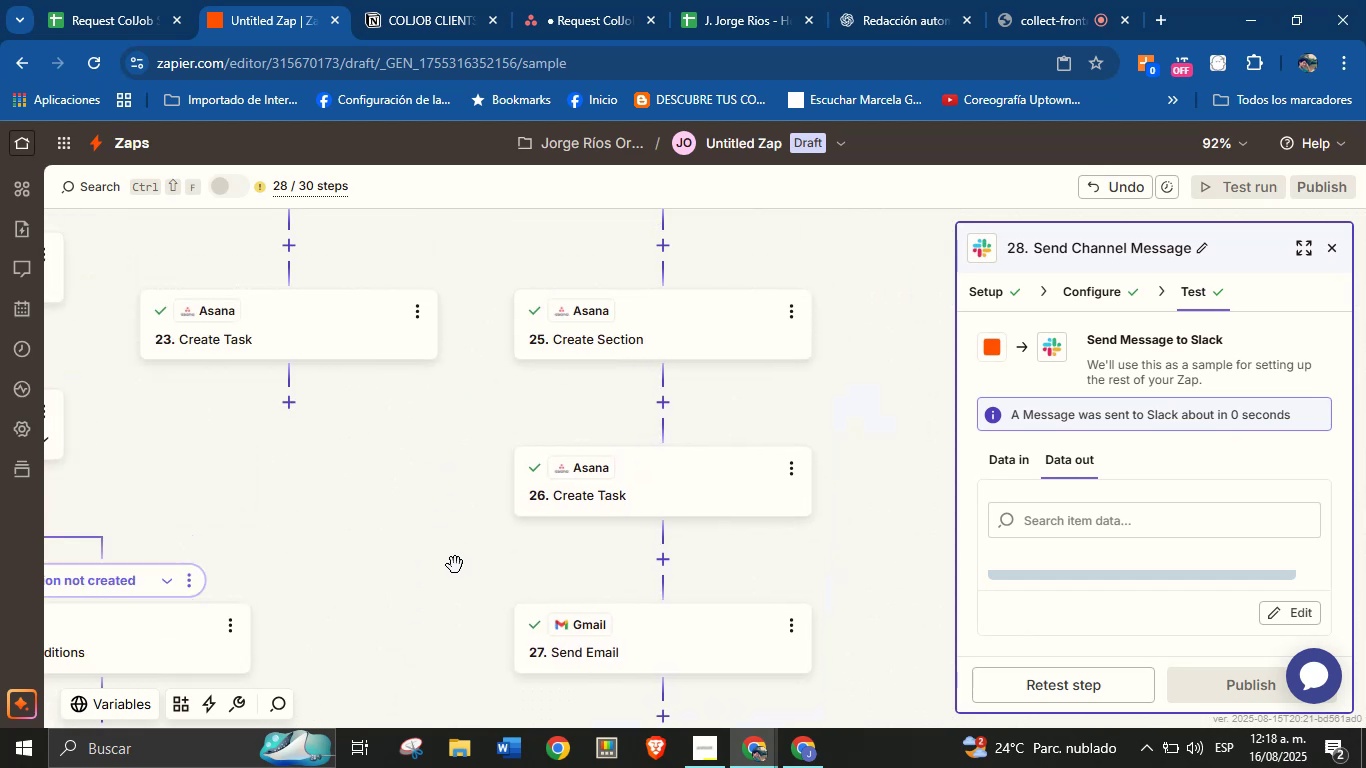 
left_click_drag(start_coordinate=[374, 545], to_coordinate=[522, 538])
 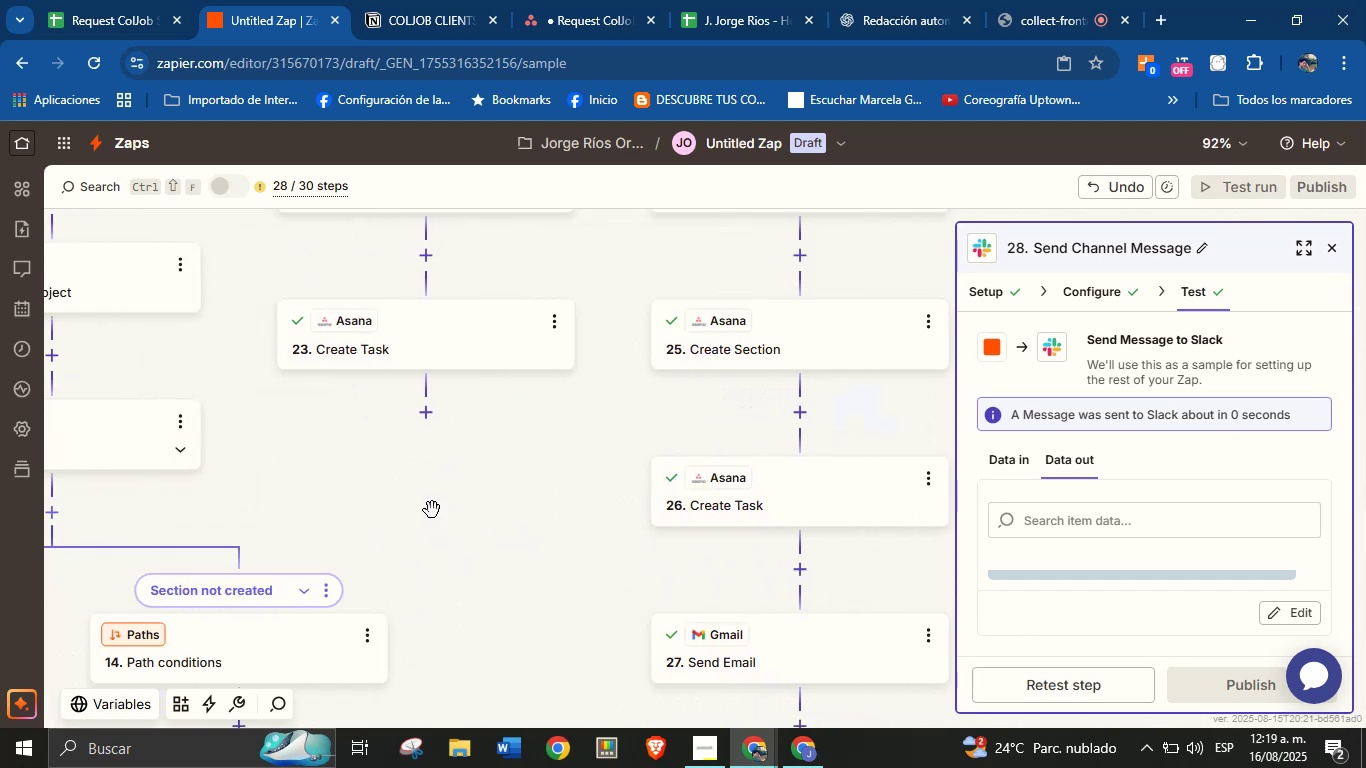 
left_click_drag(start_coordinate=[426, 510], to_coordinate=[487, 599])
 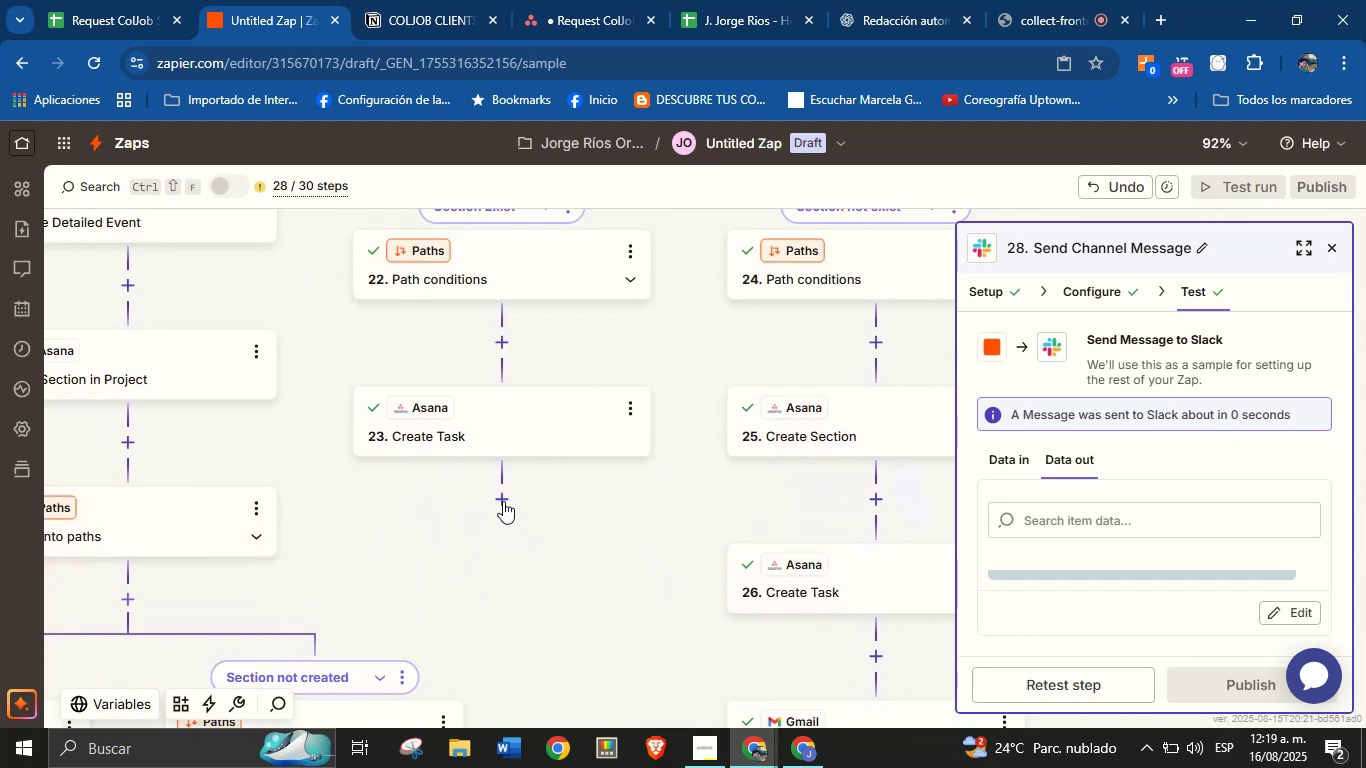 
left_click([507, 506])
 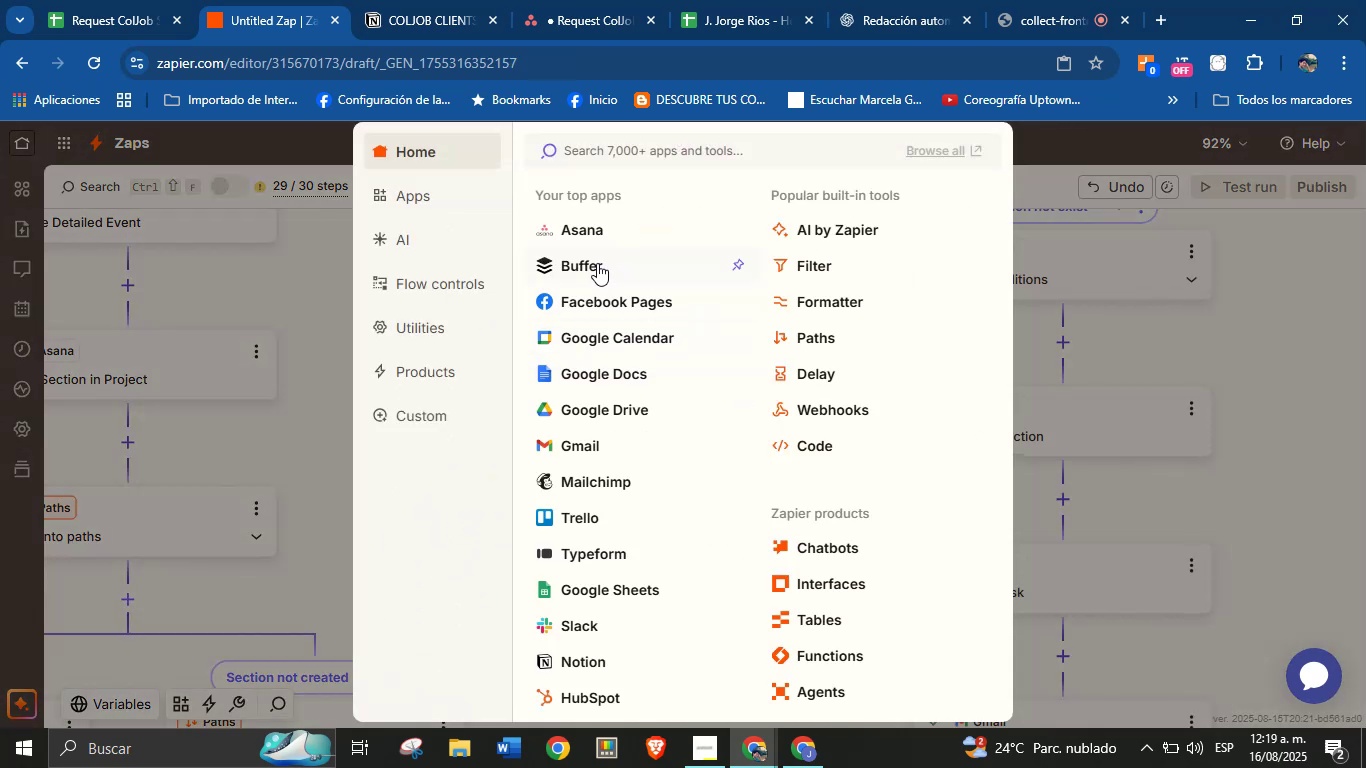 
left_click([593, 446])
 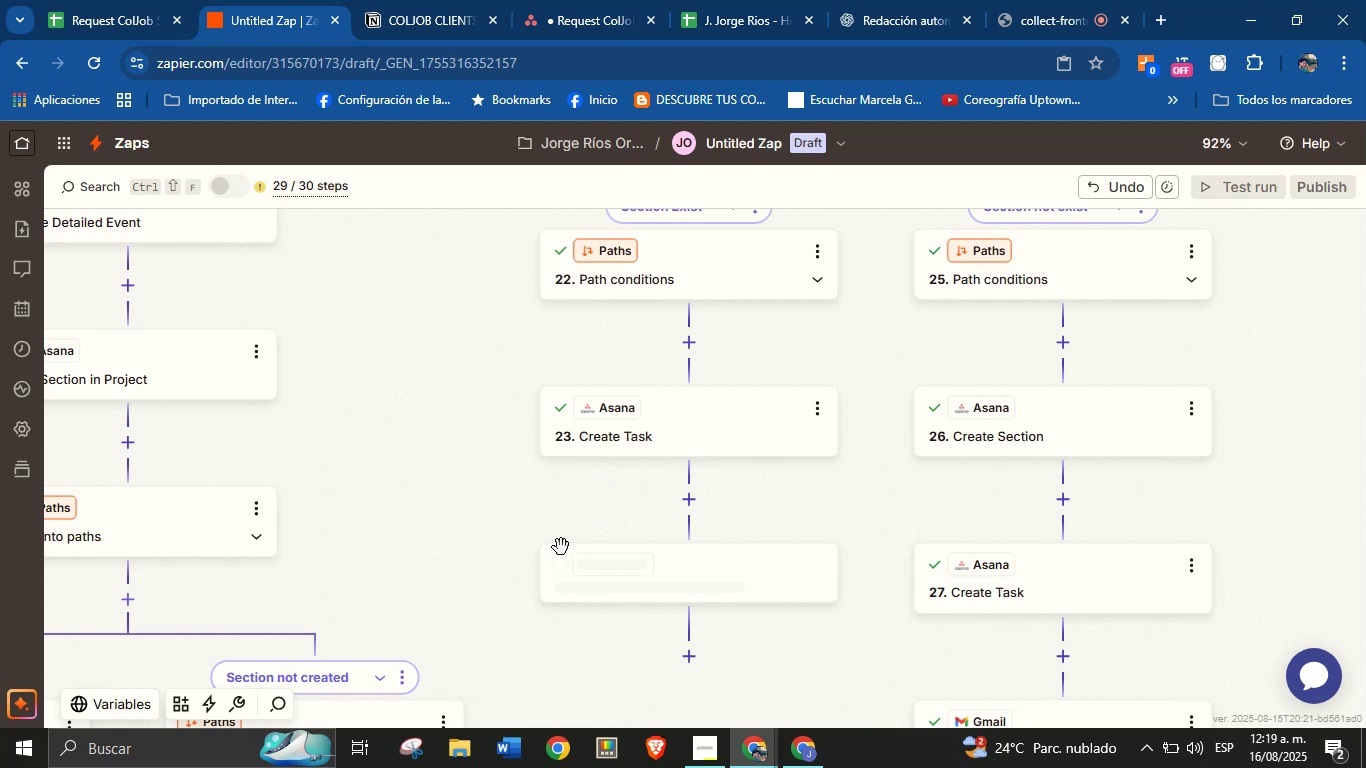 
left_click_drag(start_coordinate=[453, 516], to_coordinate=[428, 441])
 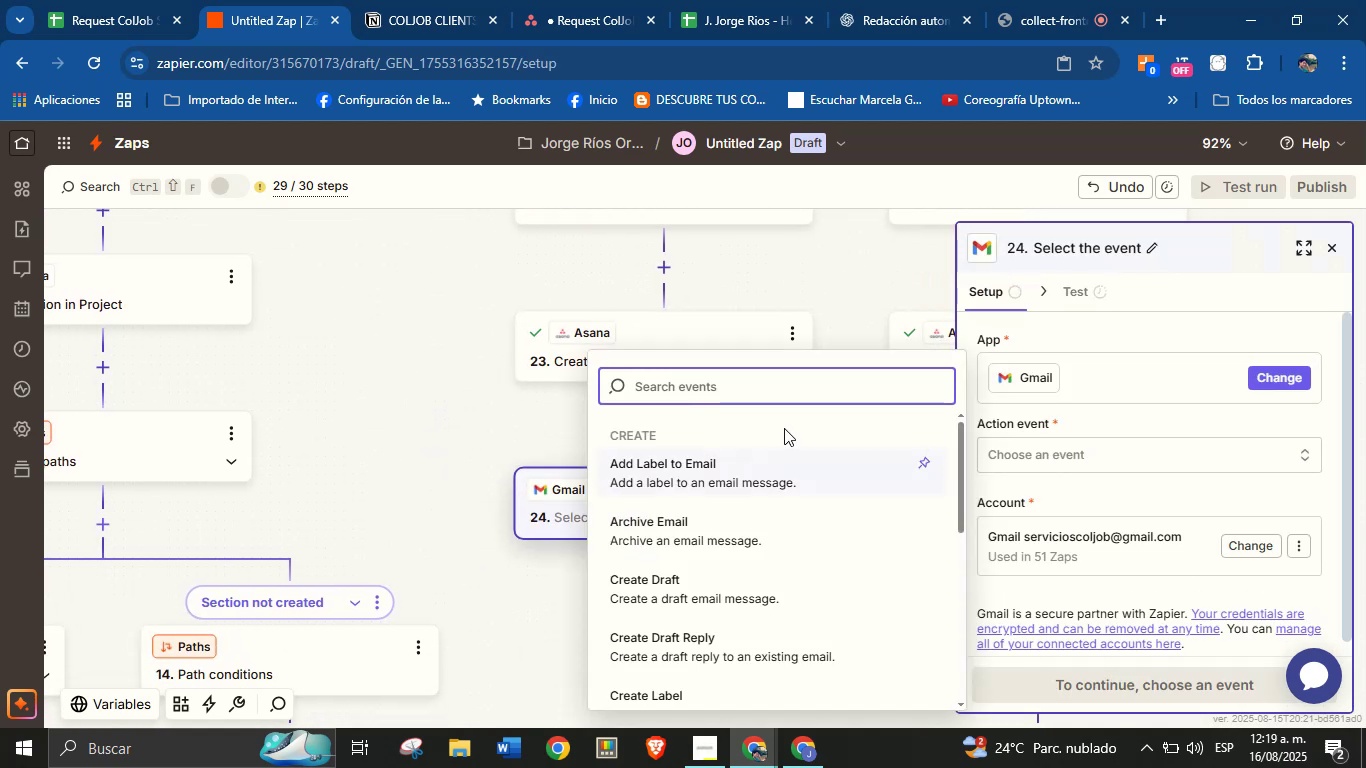 
type(send)
 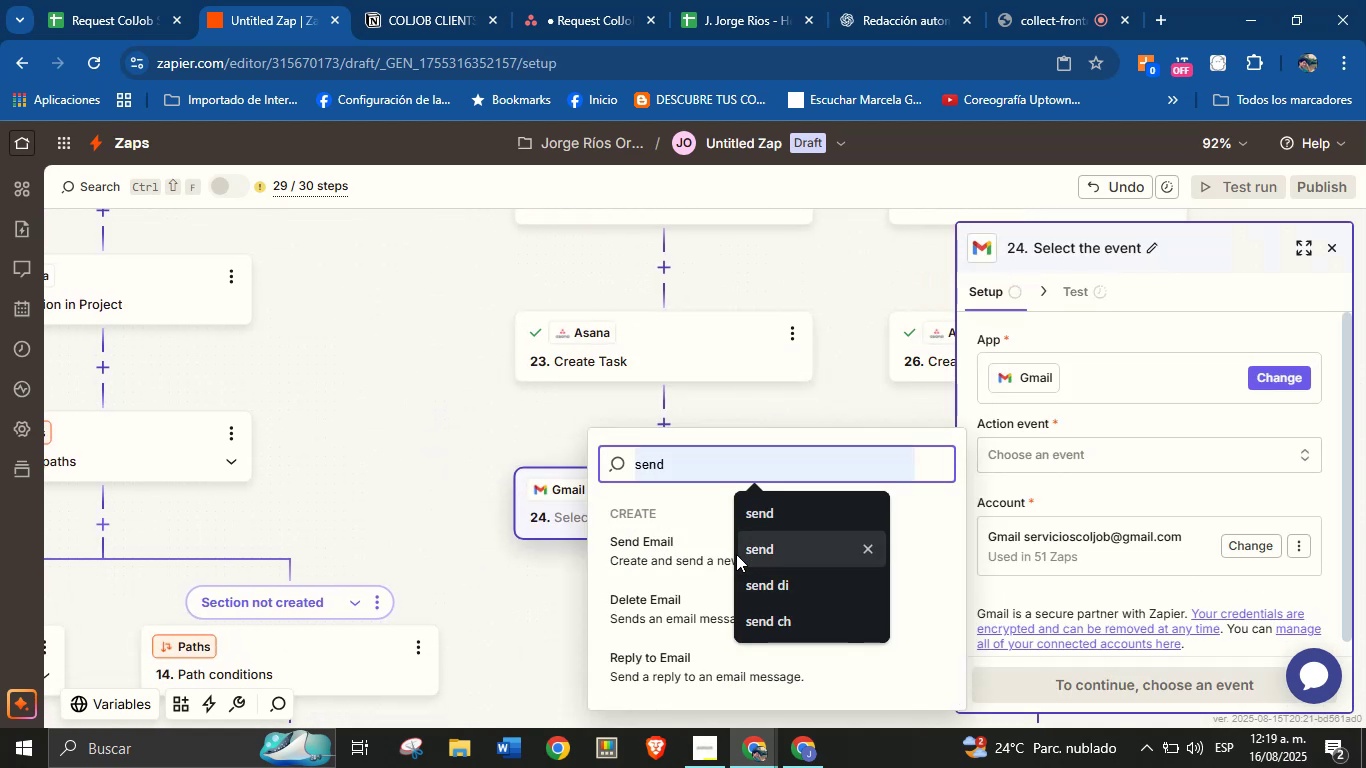 
left_click([638, 551])
 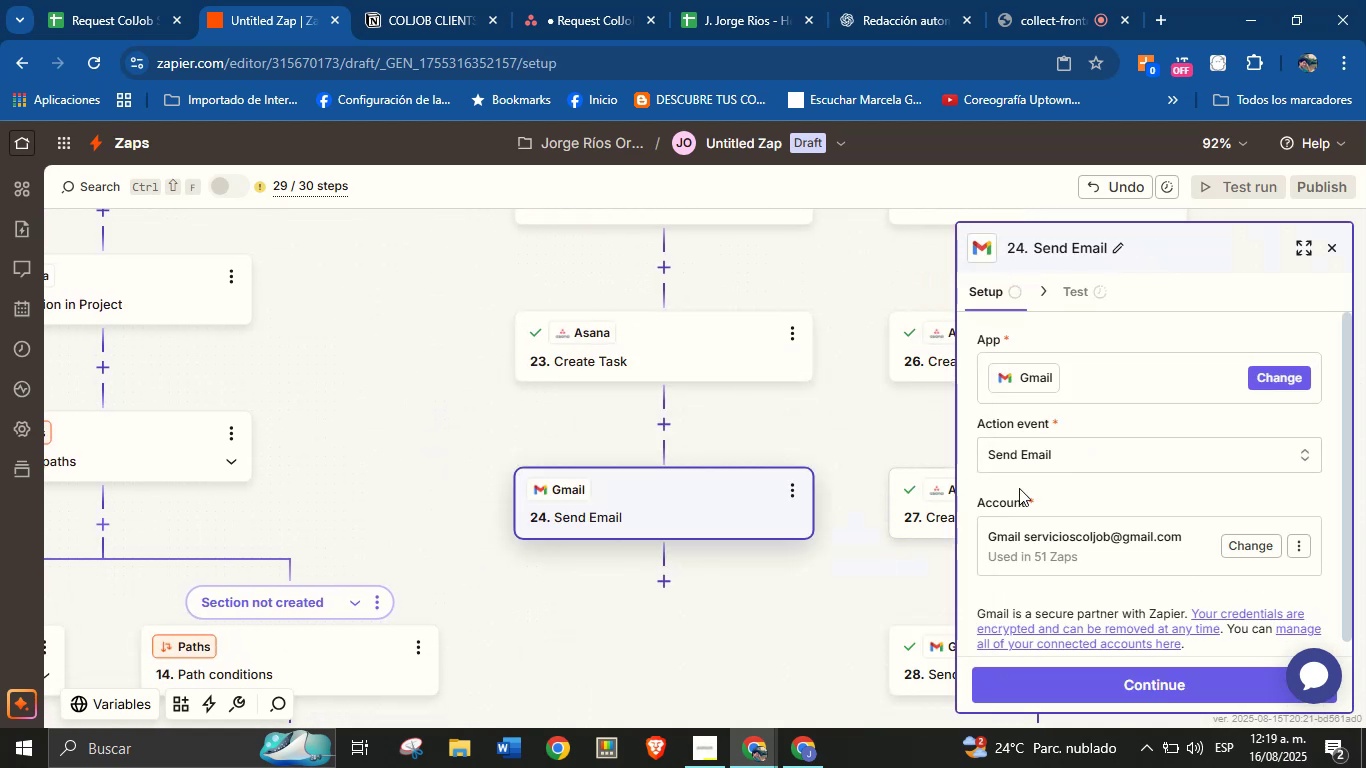 
scroll: coordinate [1075, 484], scroll_direction: down, amount: 2.0
 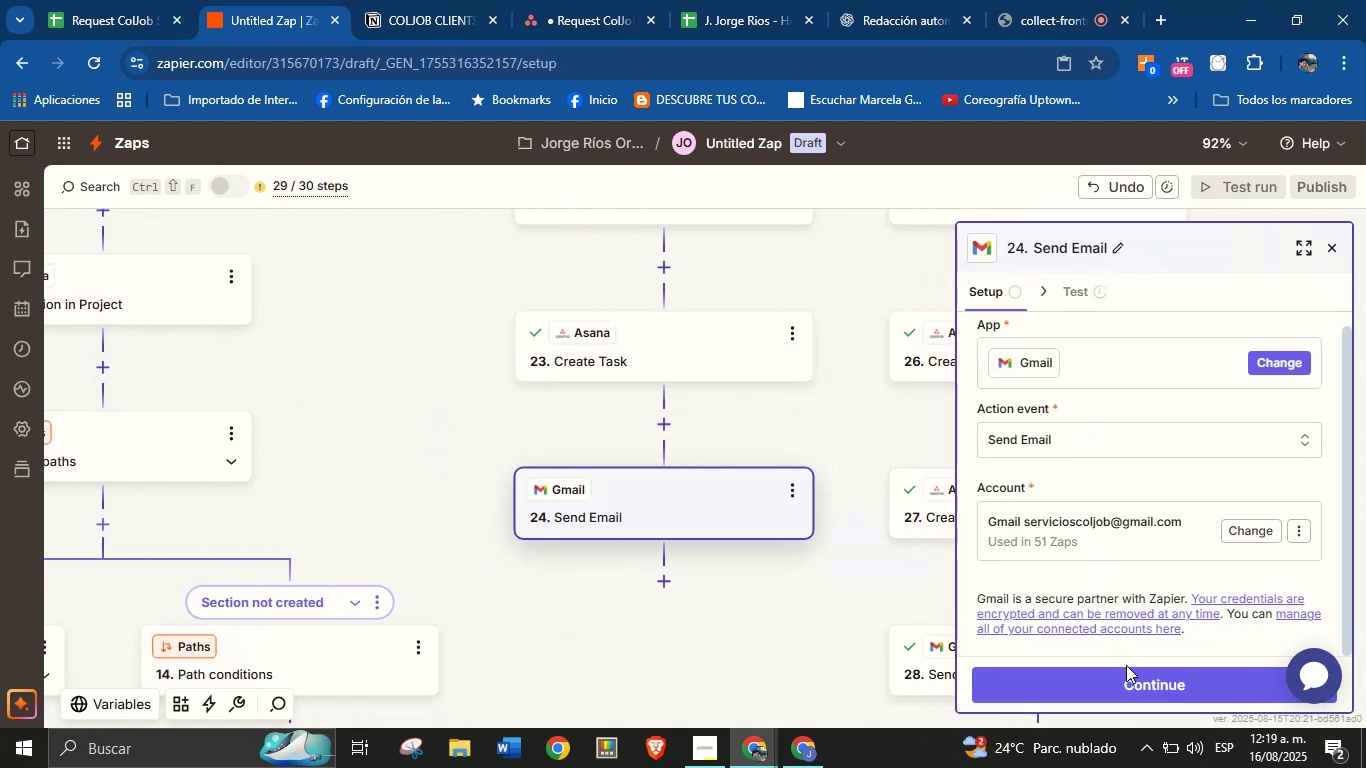 
left_click([1129, 675])
 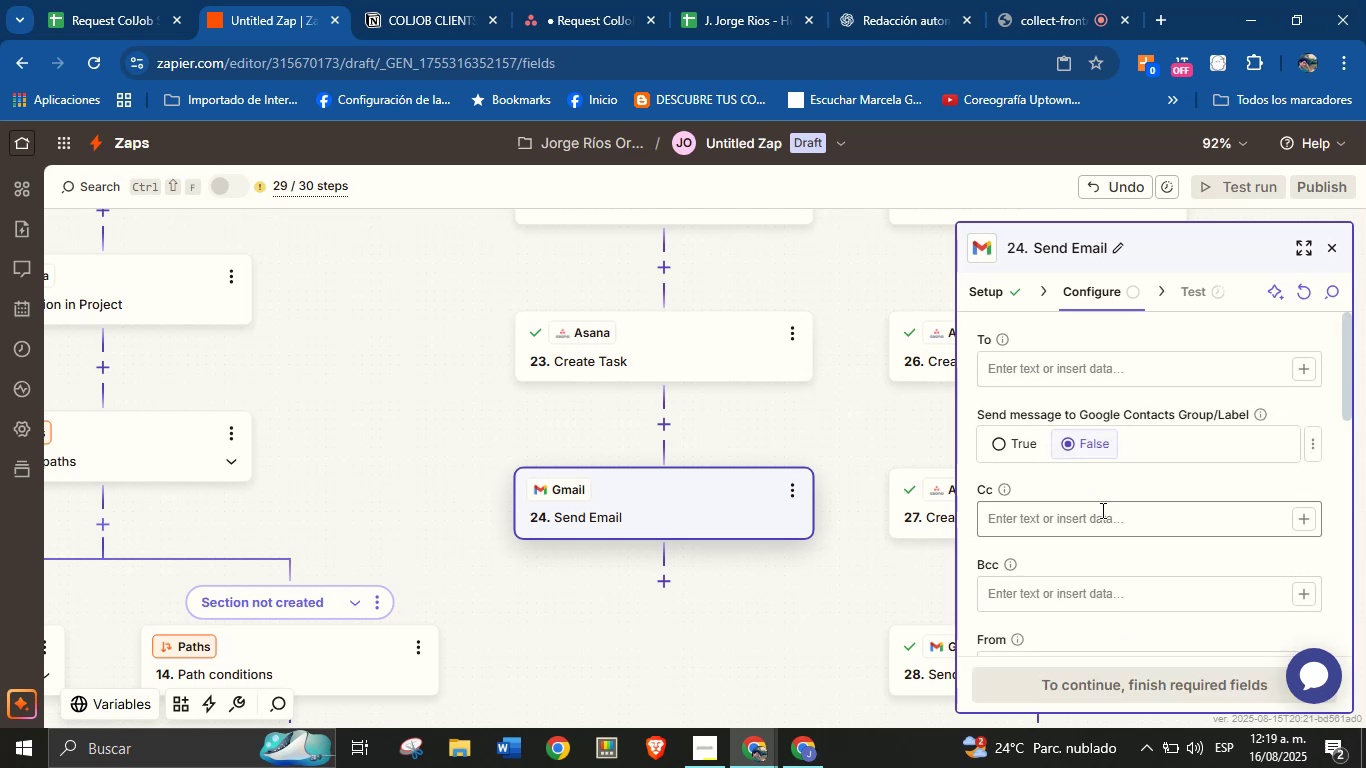 
wait(6.75)
 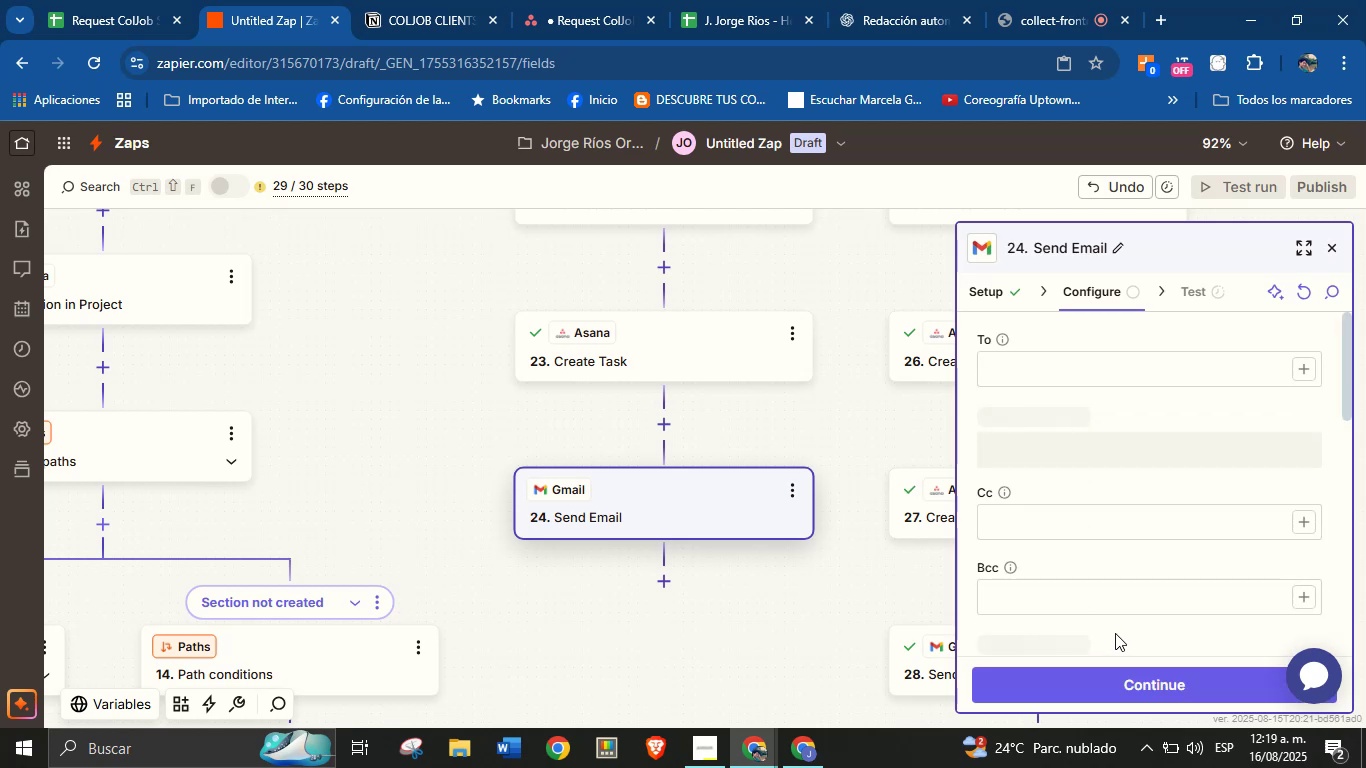 
left_click([1298, 370])
 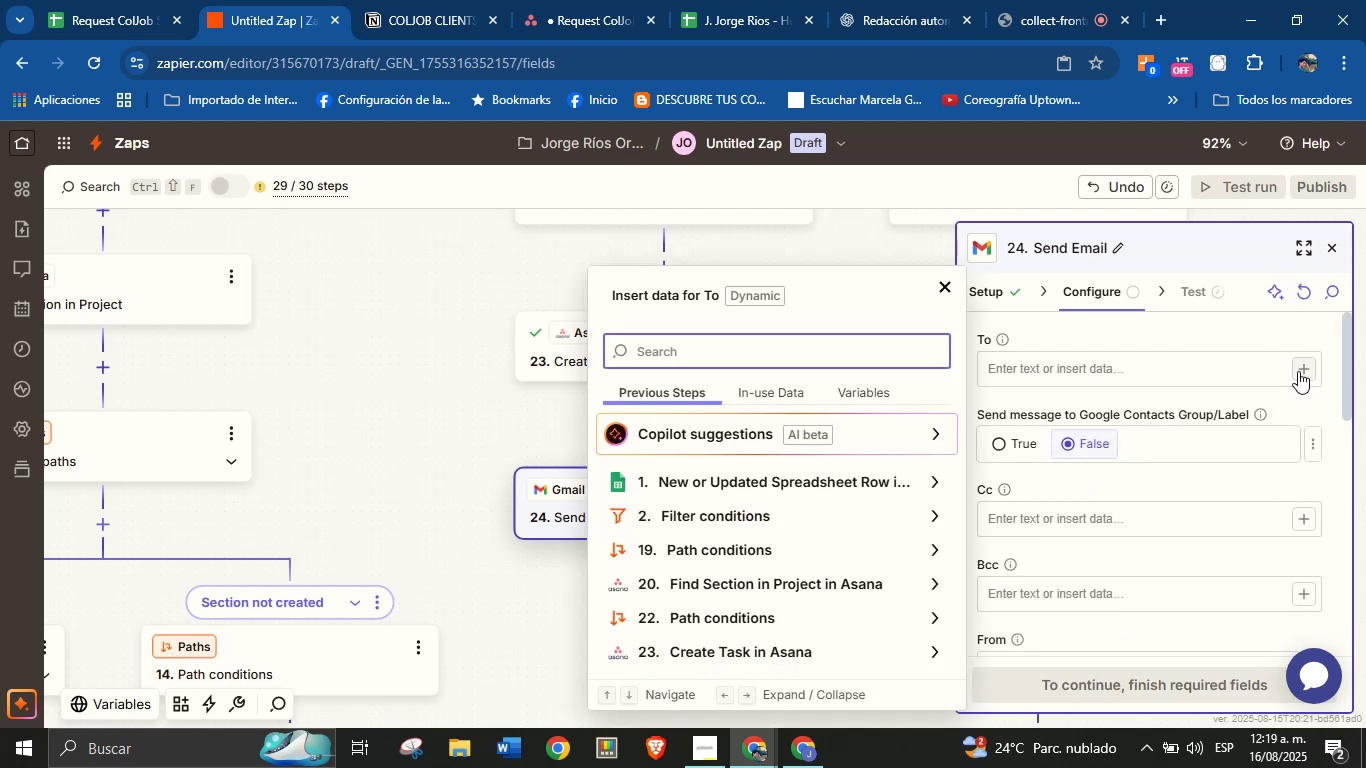 
type(email)
 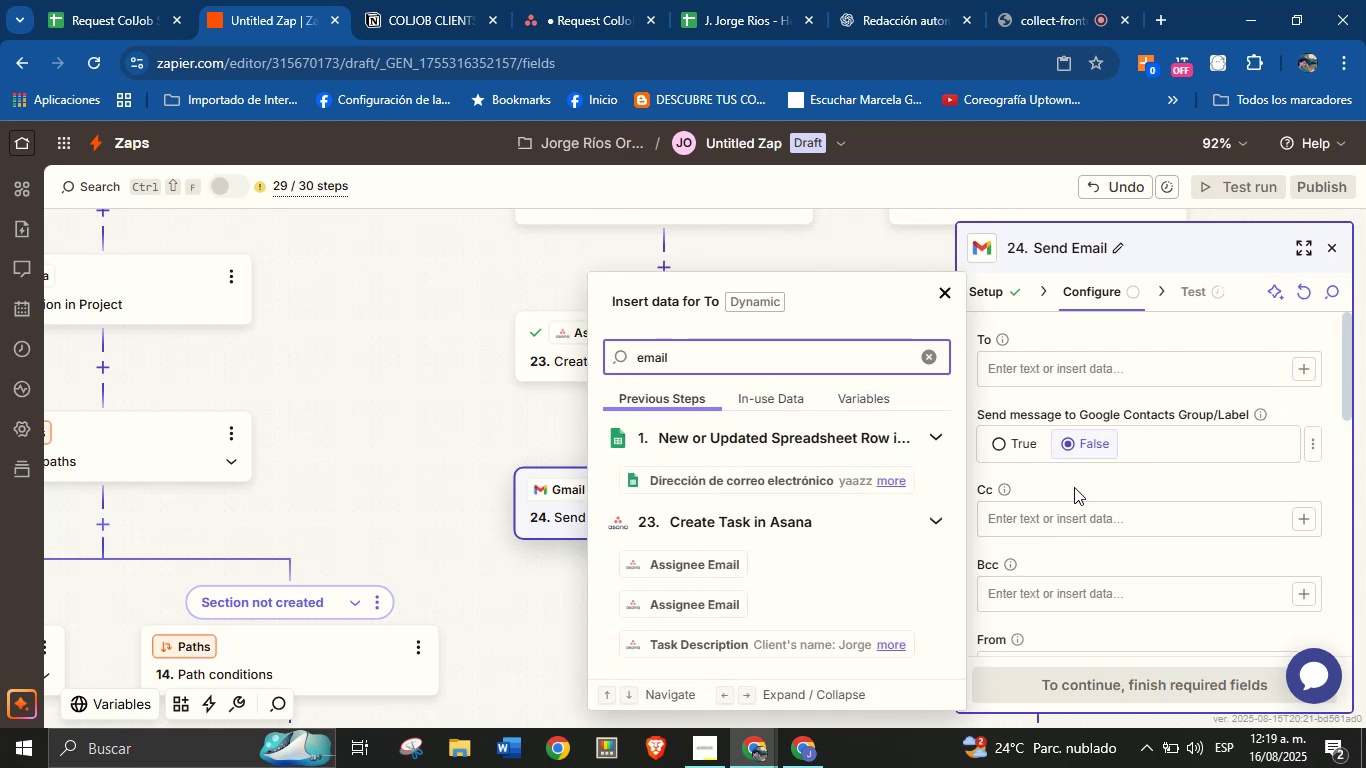 
left_click([765, 478])
 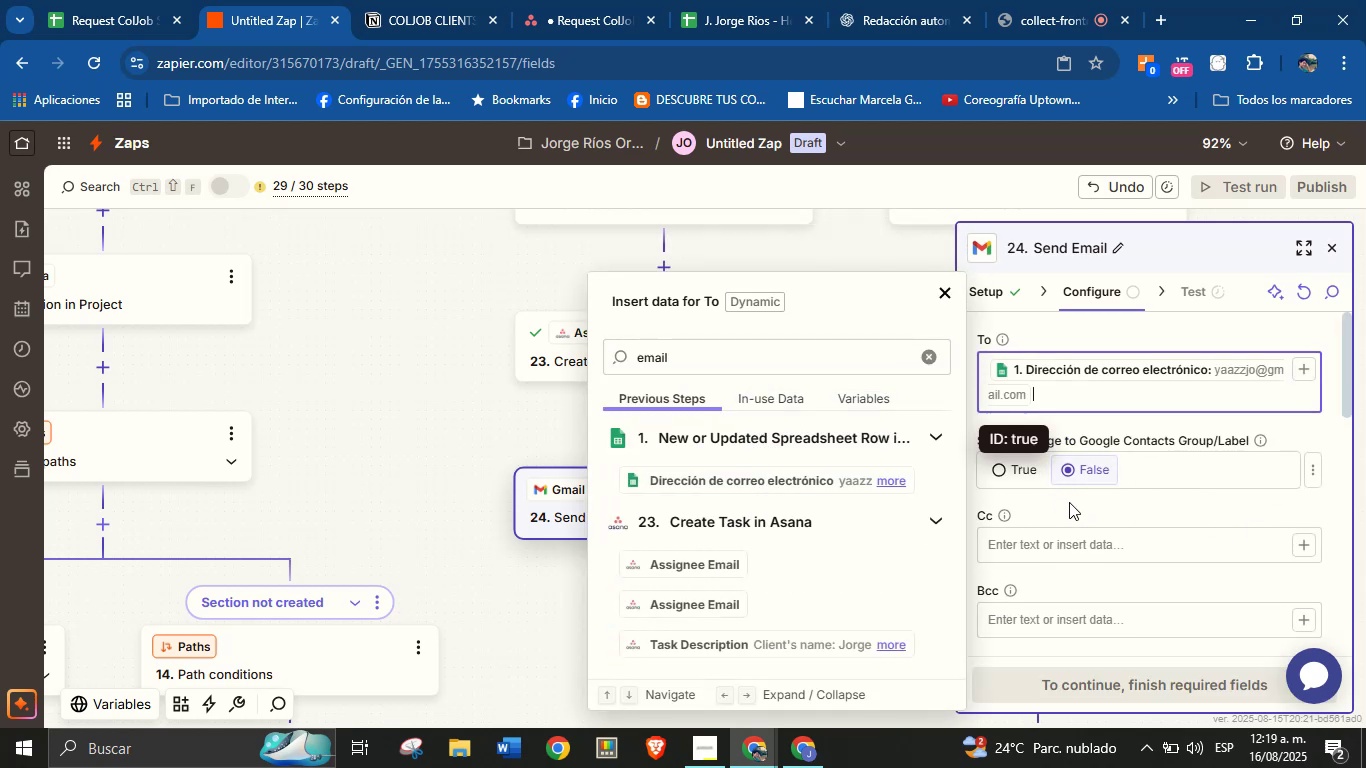 
left_click([1098, 517])
 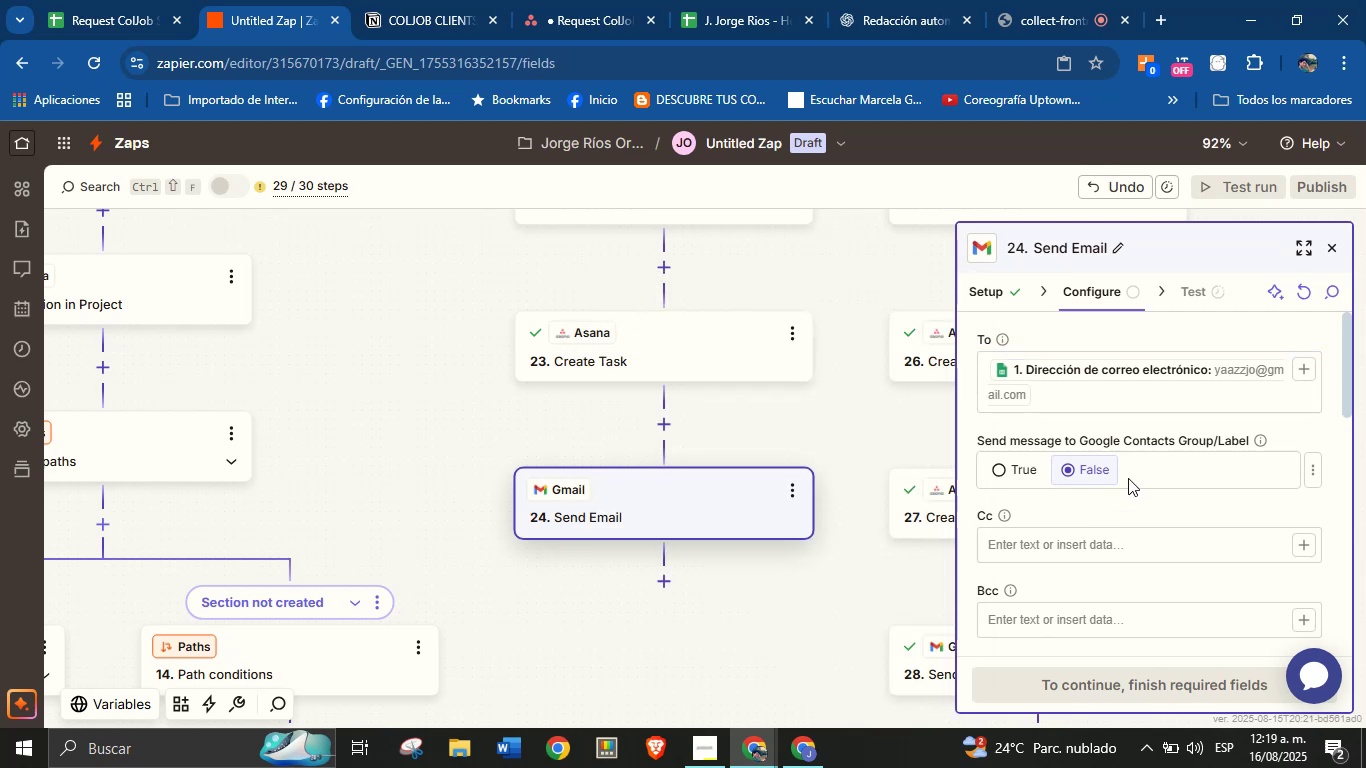 
scroll: coordinate [1133, 471], scroll_direction: down, amount: 1.0
 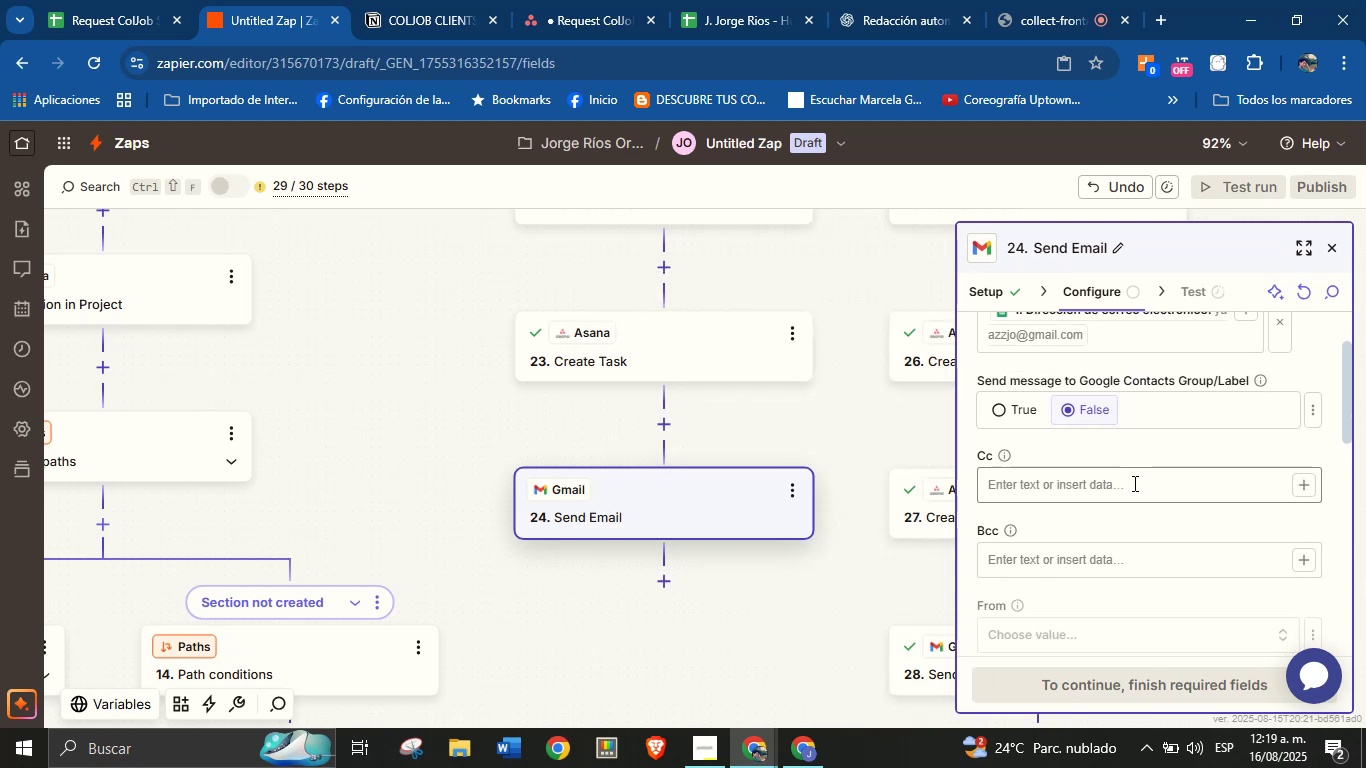 
scroll: coordinate [1141, 504], scroll_direction: up, amount: 1.0
 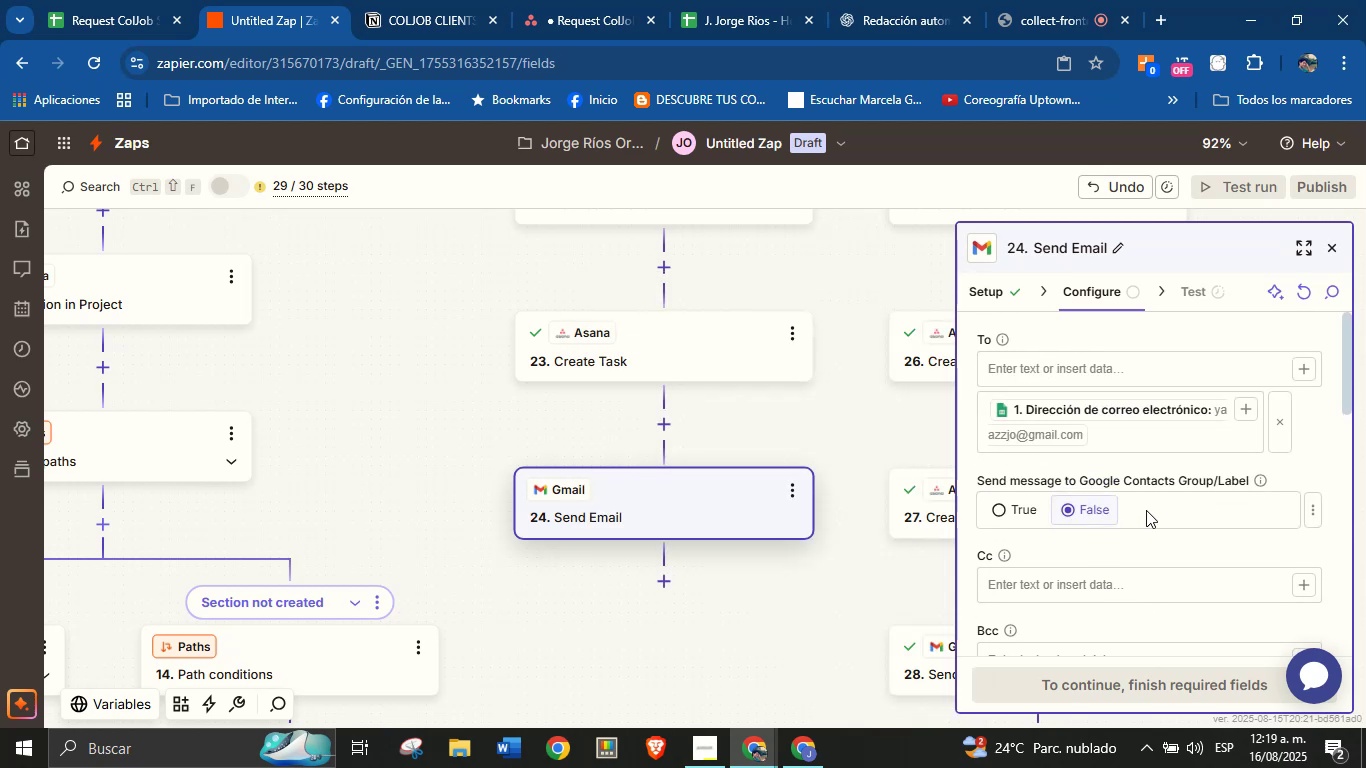 
scroll: coordinate [1153, 520], scroll_direction: down, amount: 1.0
 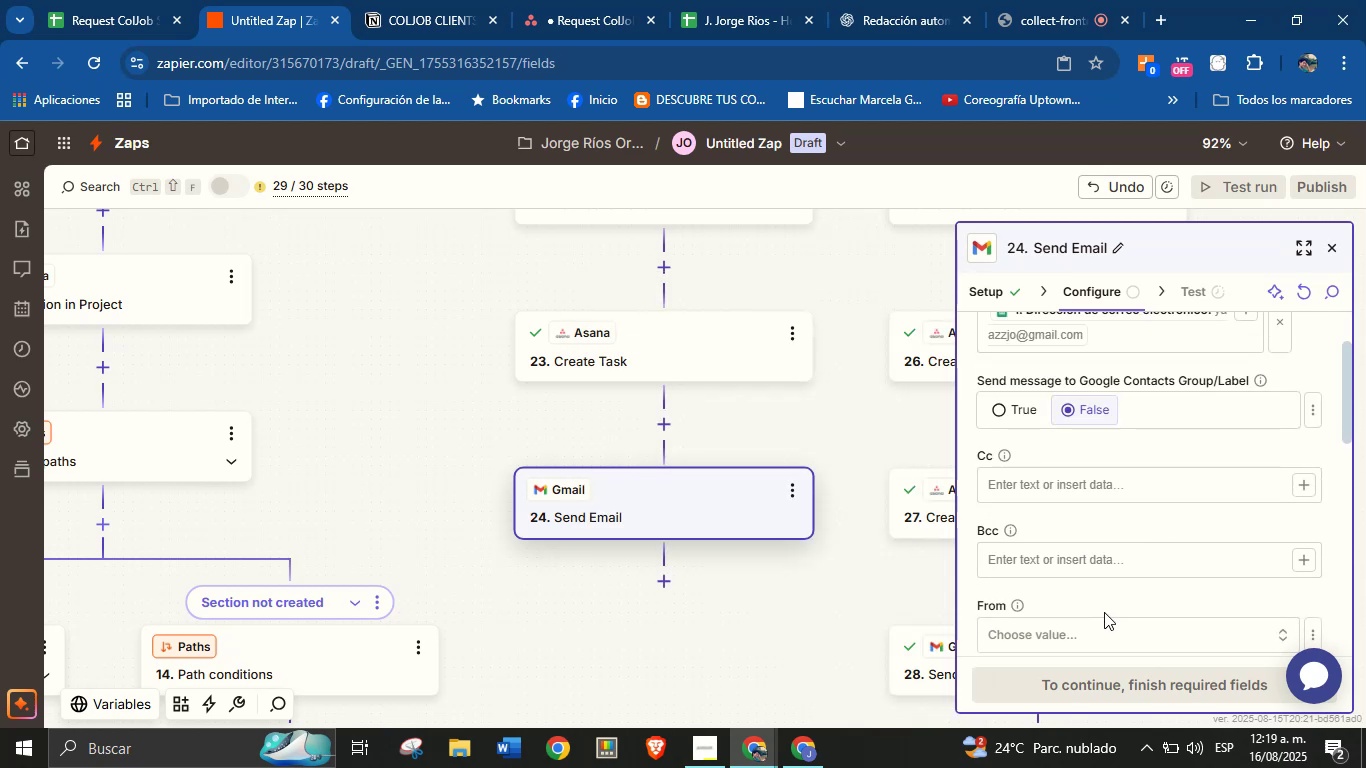 
left_click([1102, 626])
 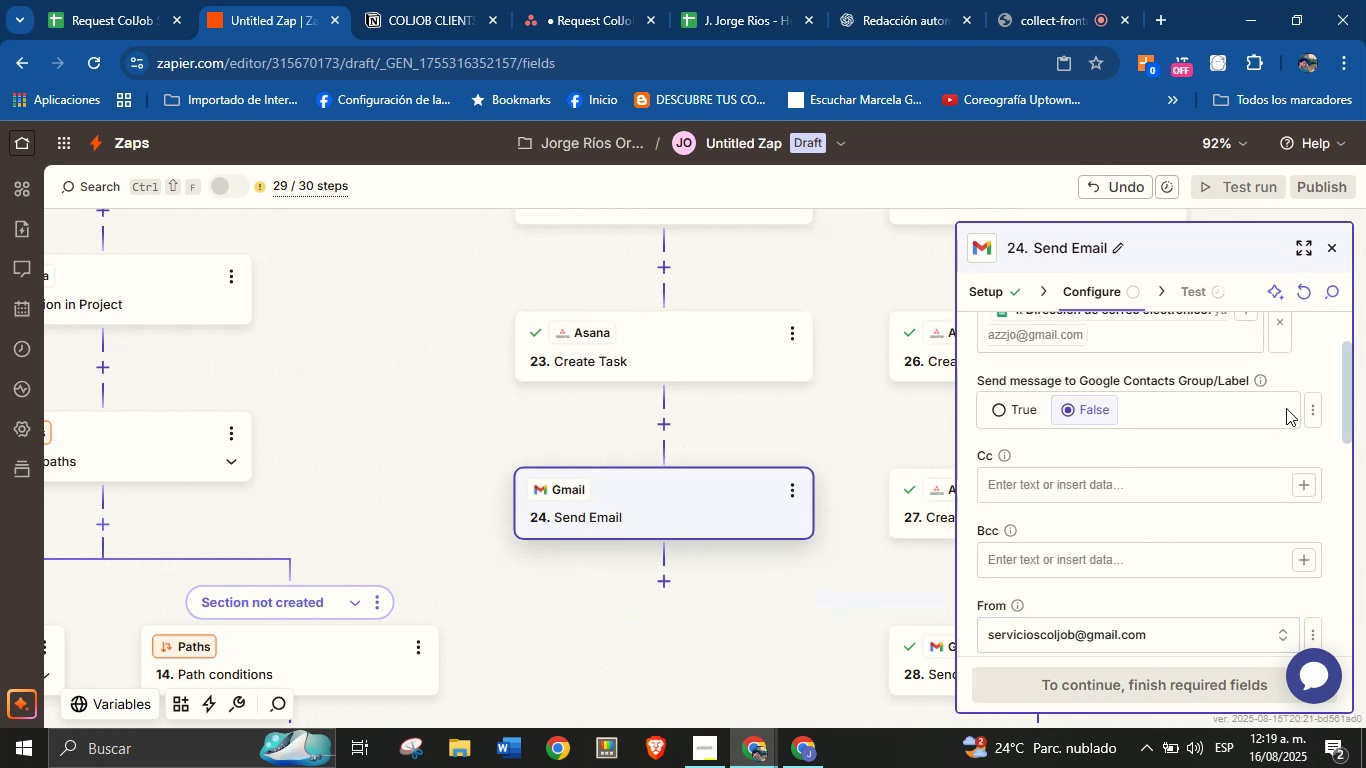 
left_click_drag(start_coordinate=[1342, 372], to_coordinate=[1340, 437])
 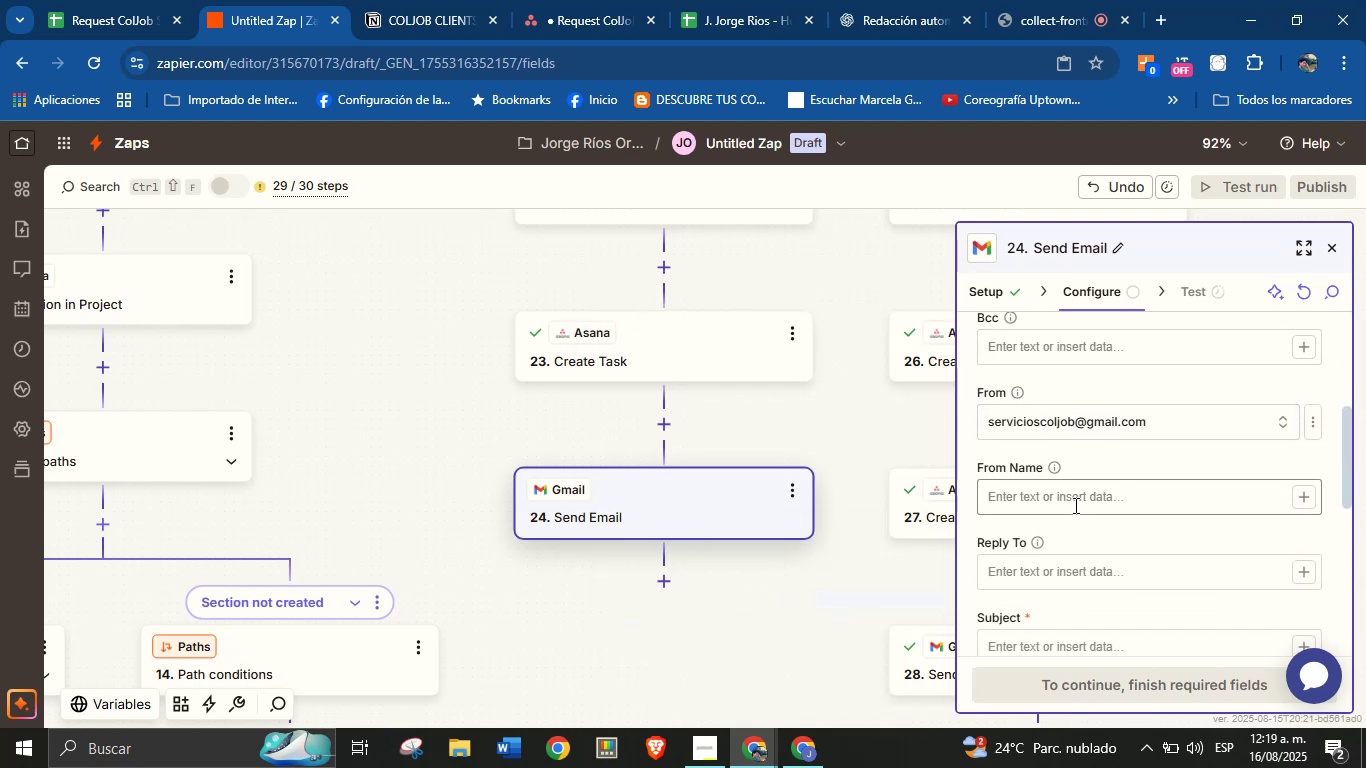 
left_click([1074, 505])
 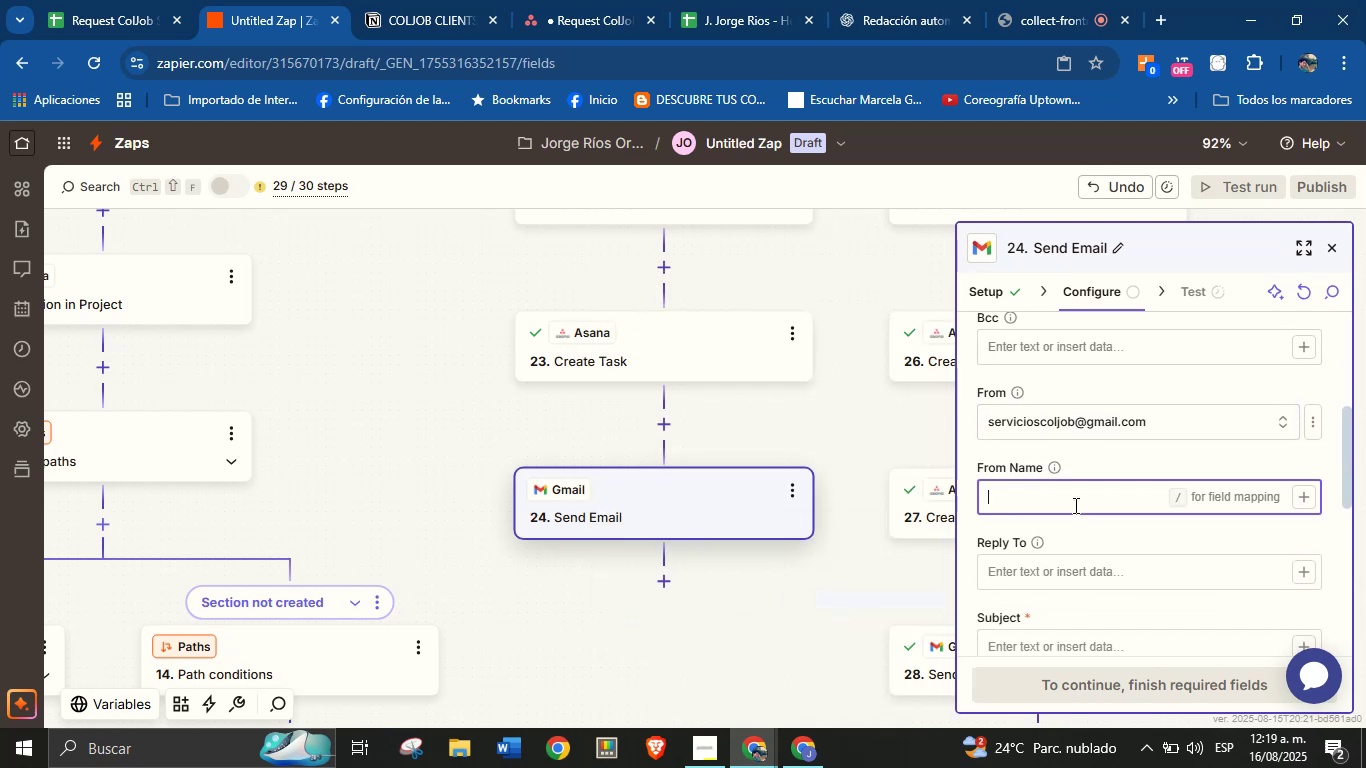 
type(Jorge from ColJob)
 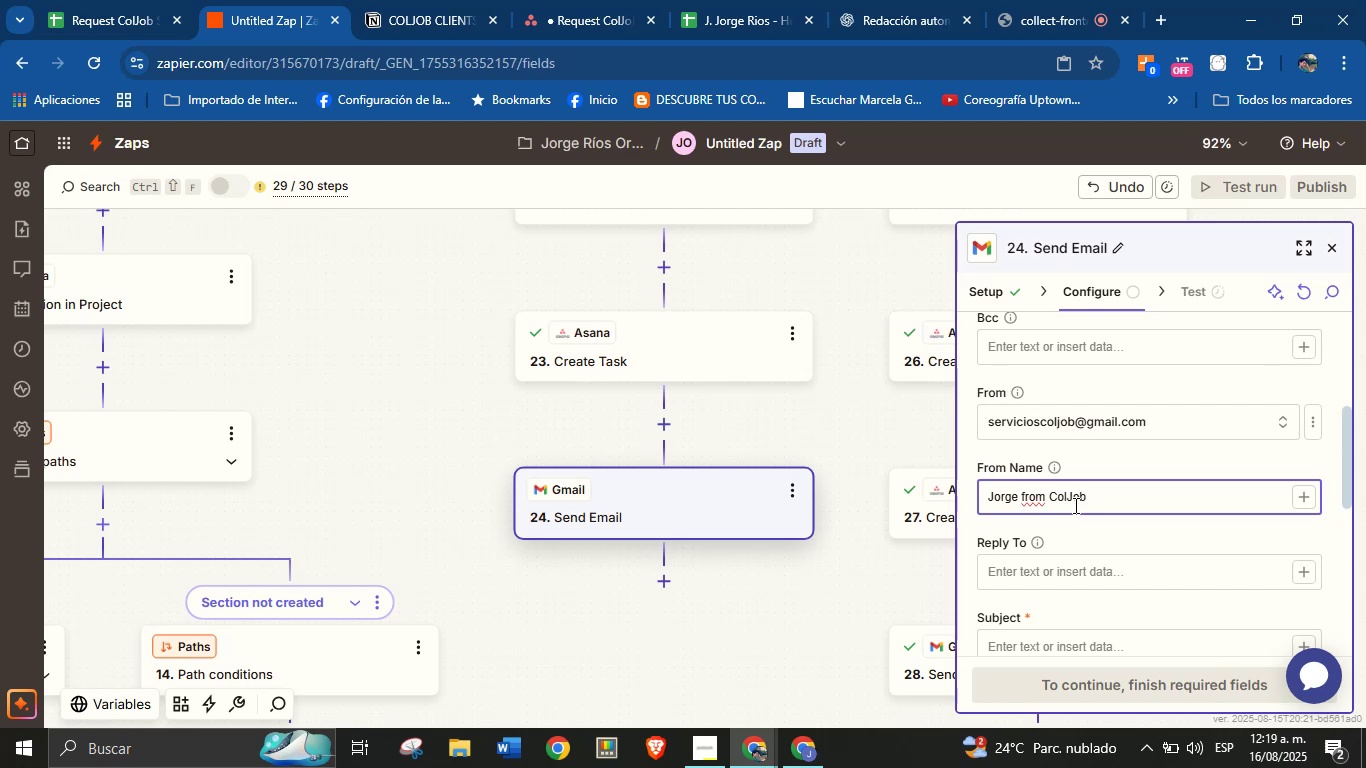 
left_click([1105, 521])
 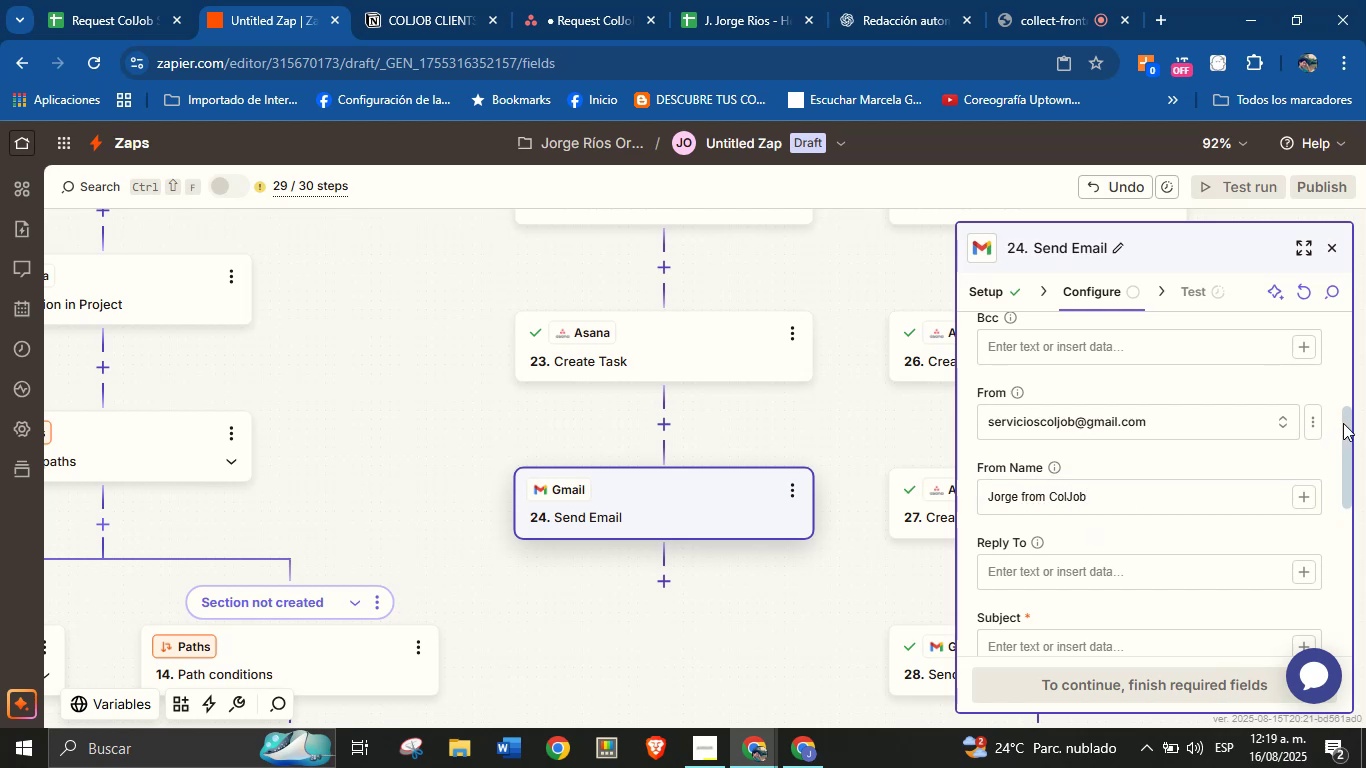 
left_click_drag(start_coordinate=[1344, 423], to_coordinate=[1344, 465])
 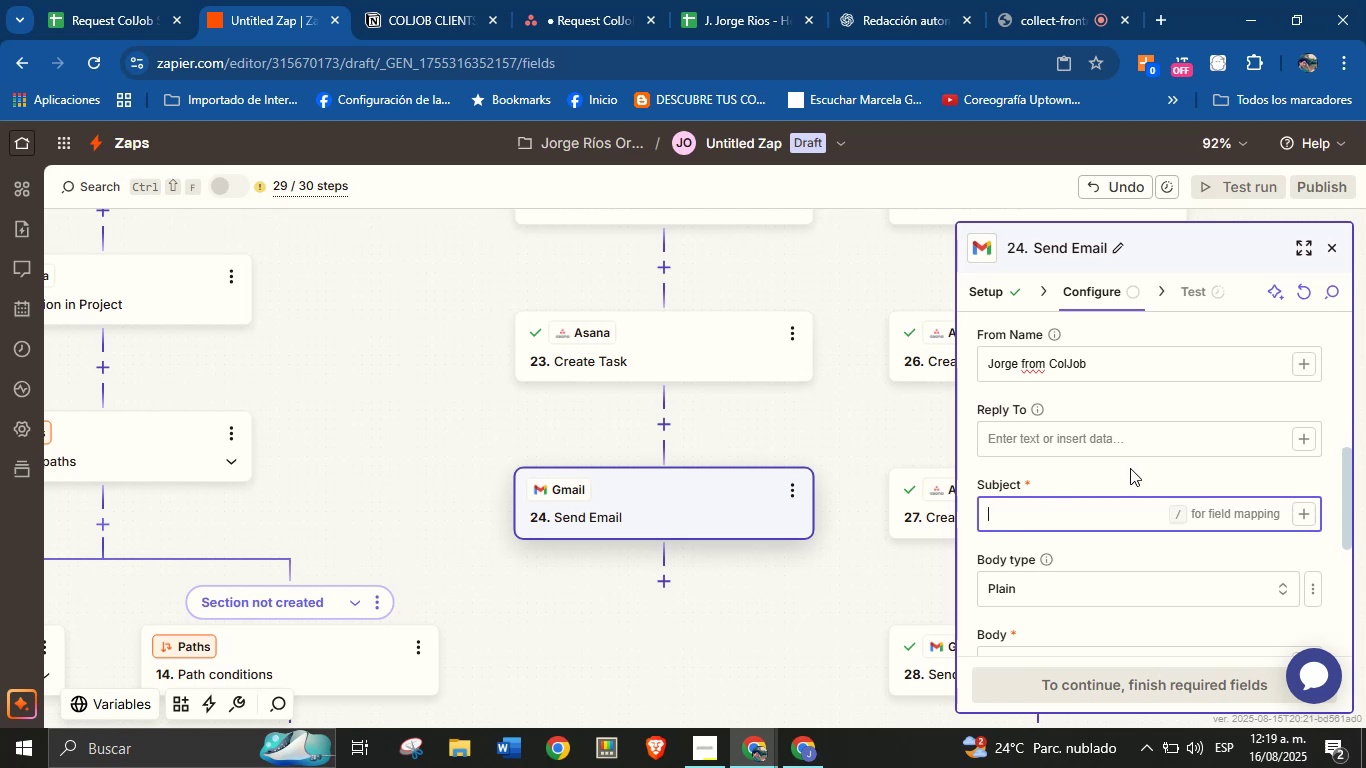 
wait(5.94)
 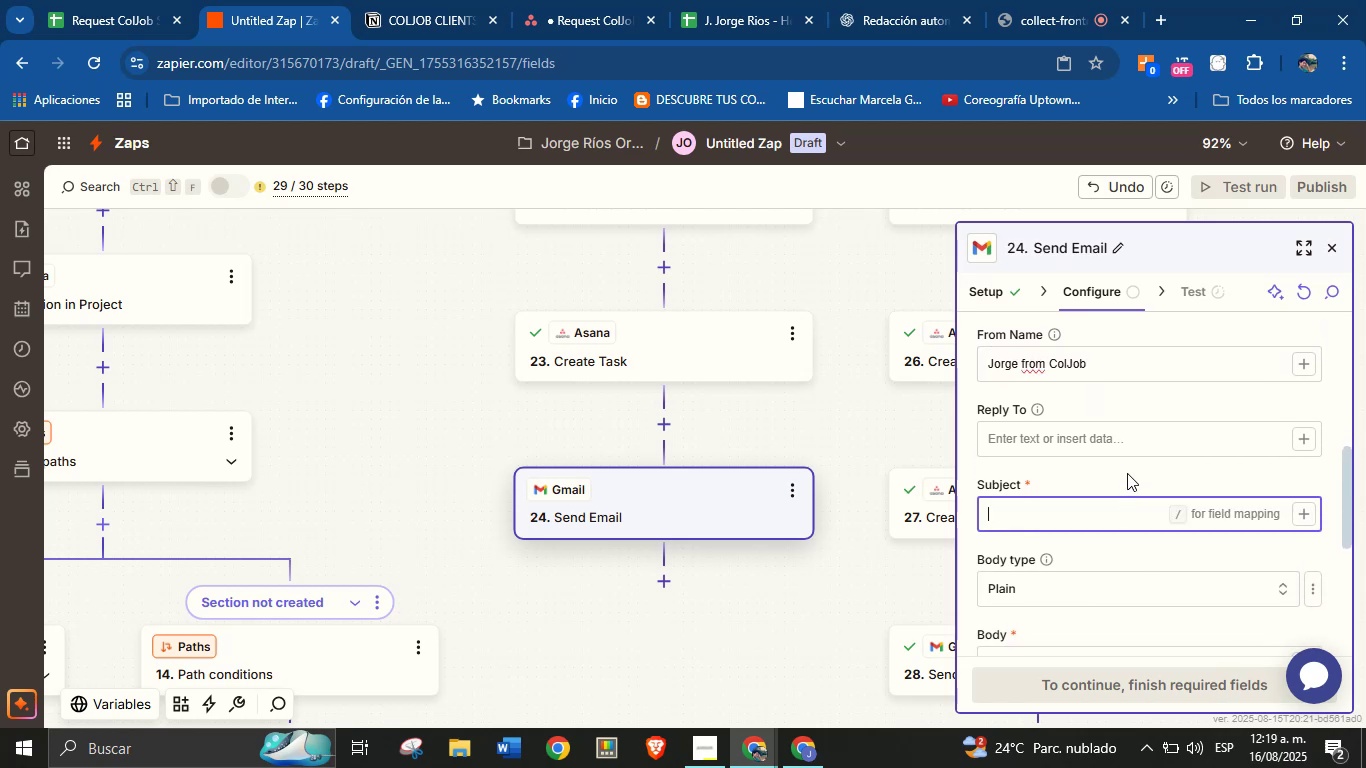 
type(Thank you for choosing our services!)
 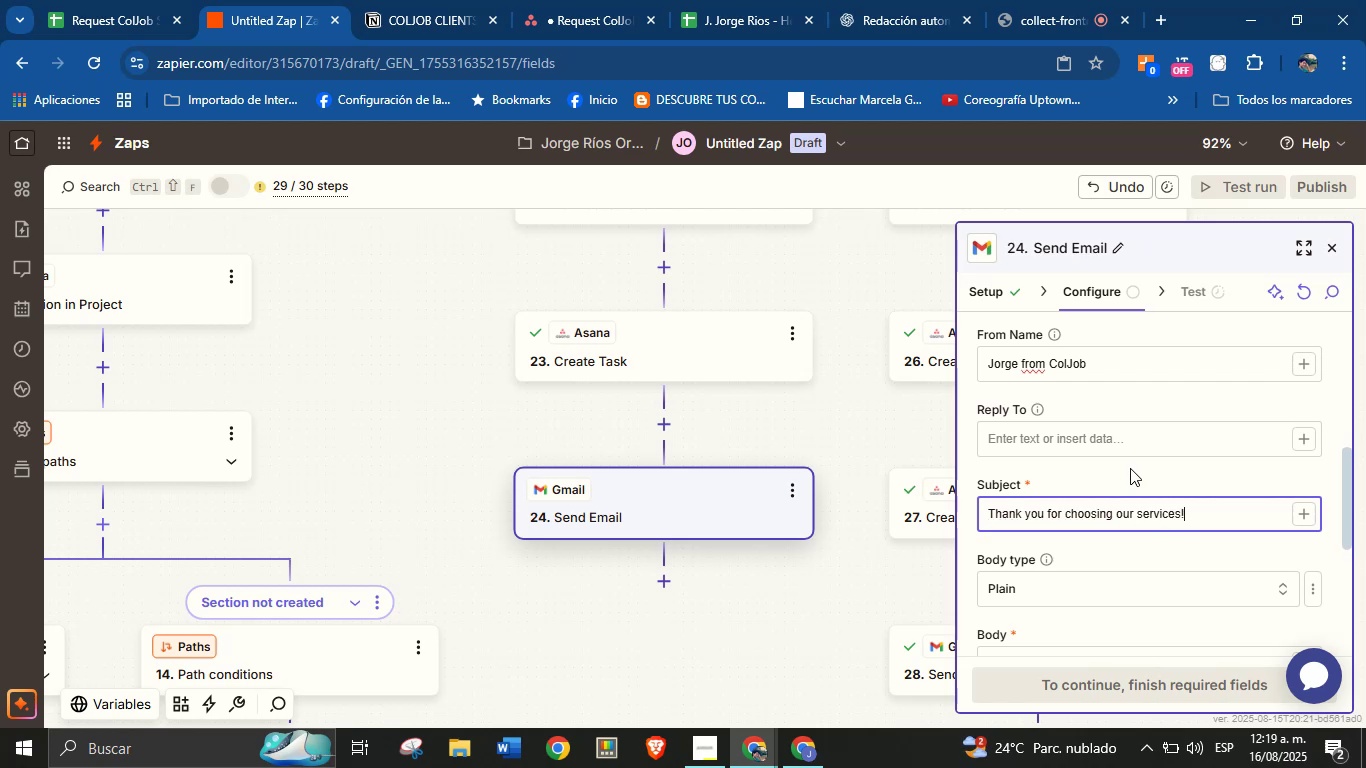 
left_click_drag(start_coordinate=[1346, 459], to_coordinate=[1343, 502])
 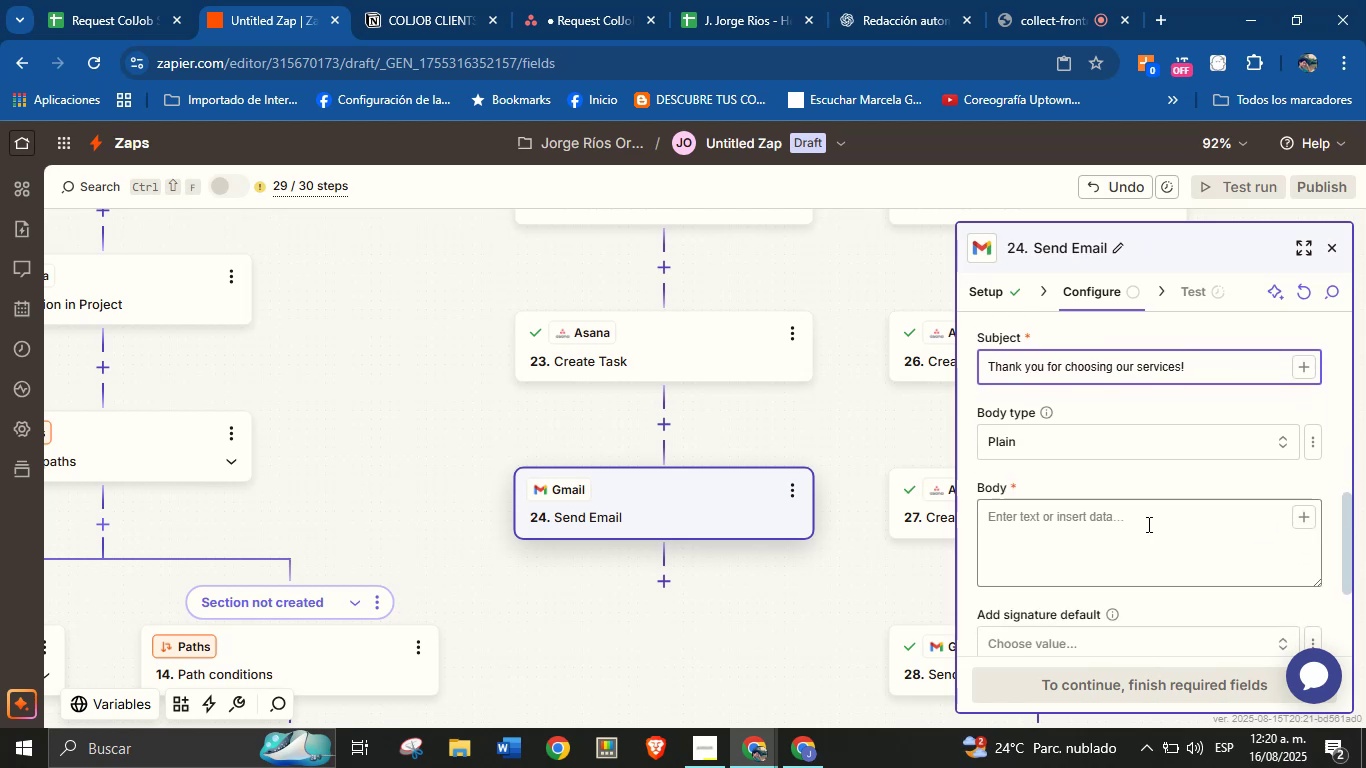 
left_click([1146, 524])
 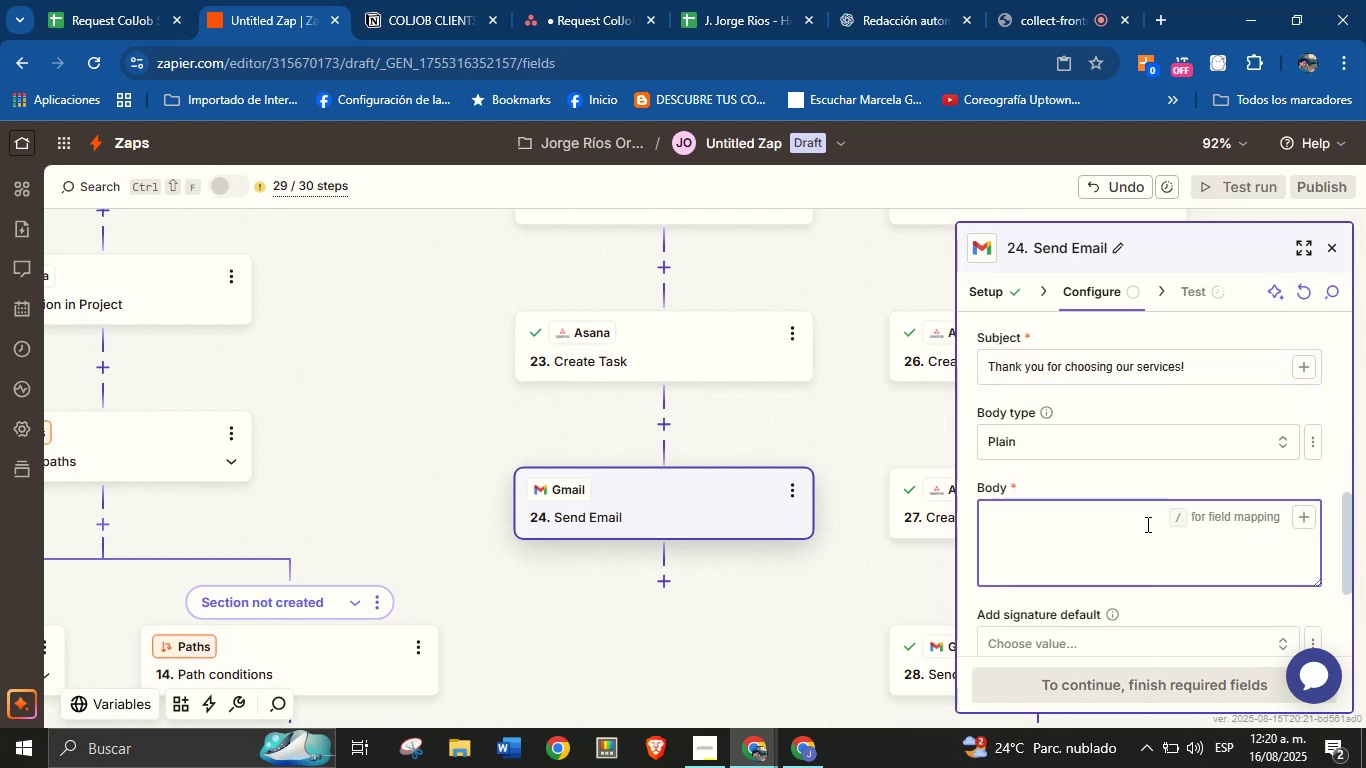 
type(G)
key(Backspace)
type(Hello )
 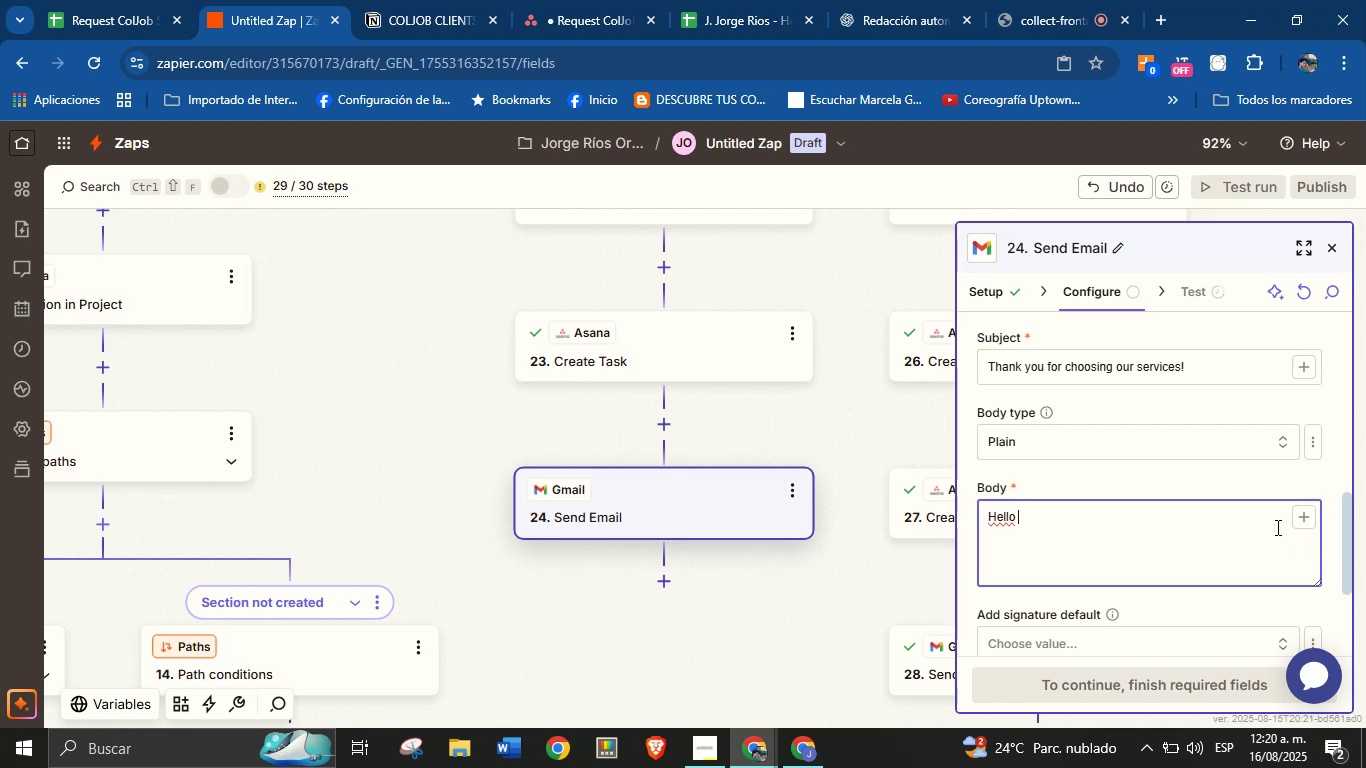 
left_click([1296, 520])
 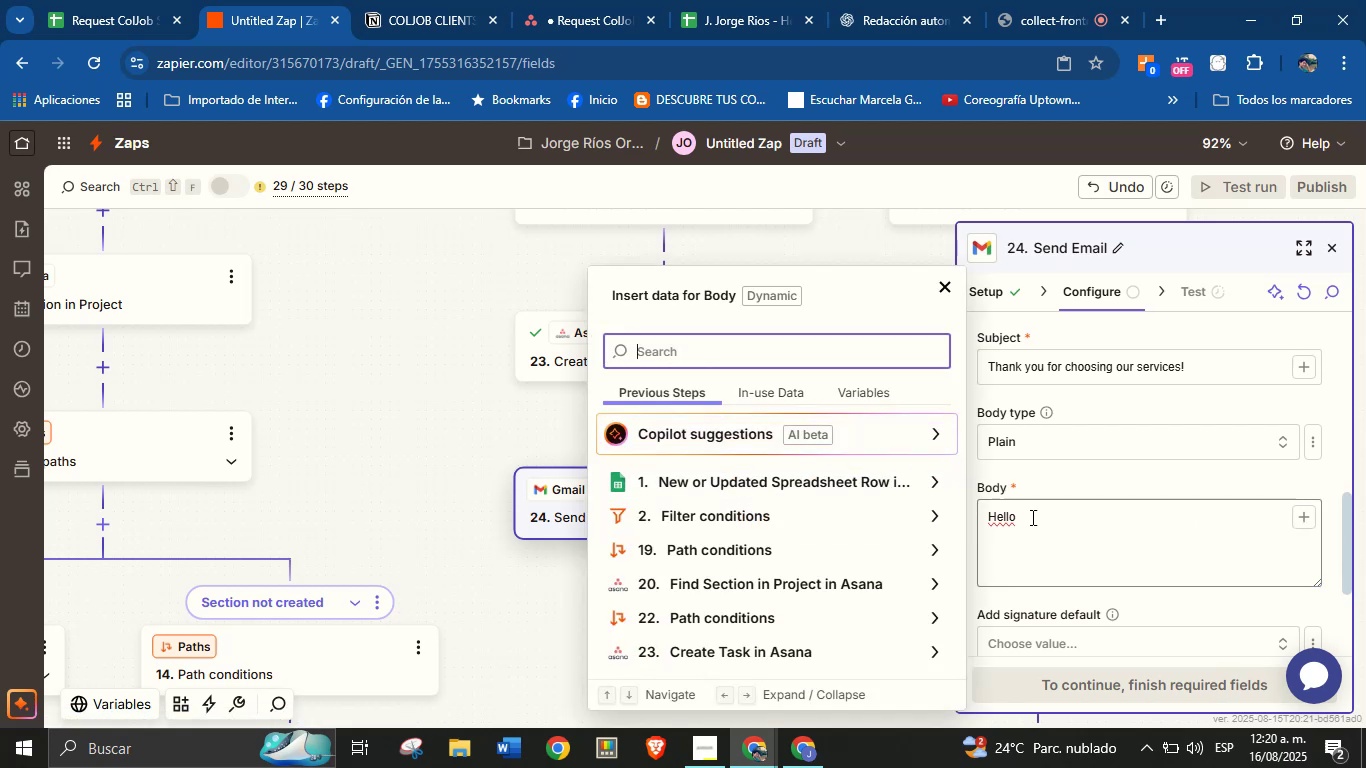 
left_click([1076, 520])
 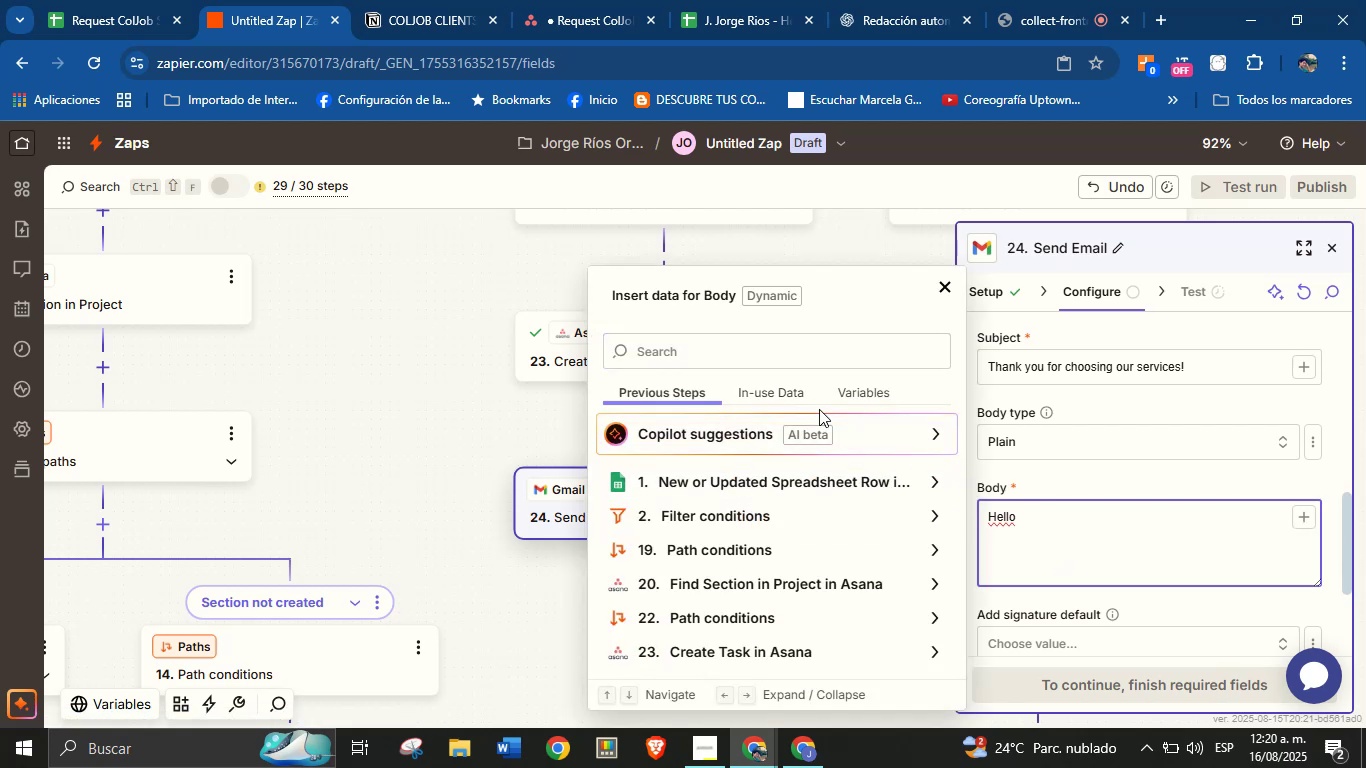 
left_click([821, 357])
 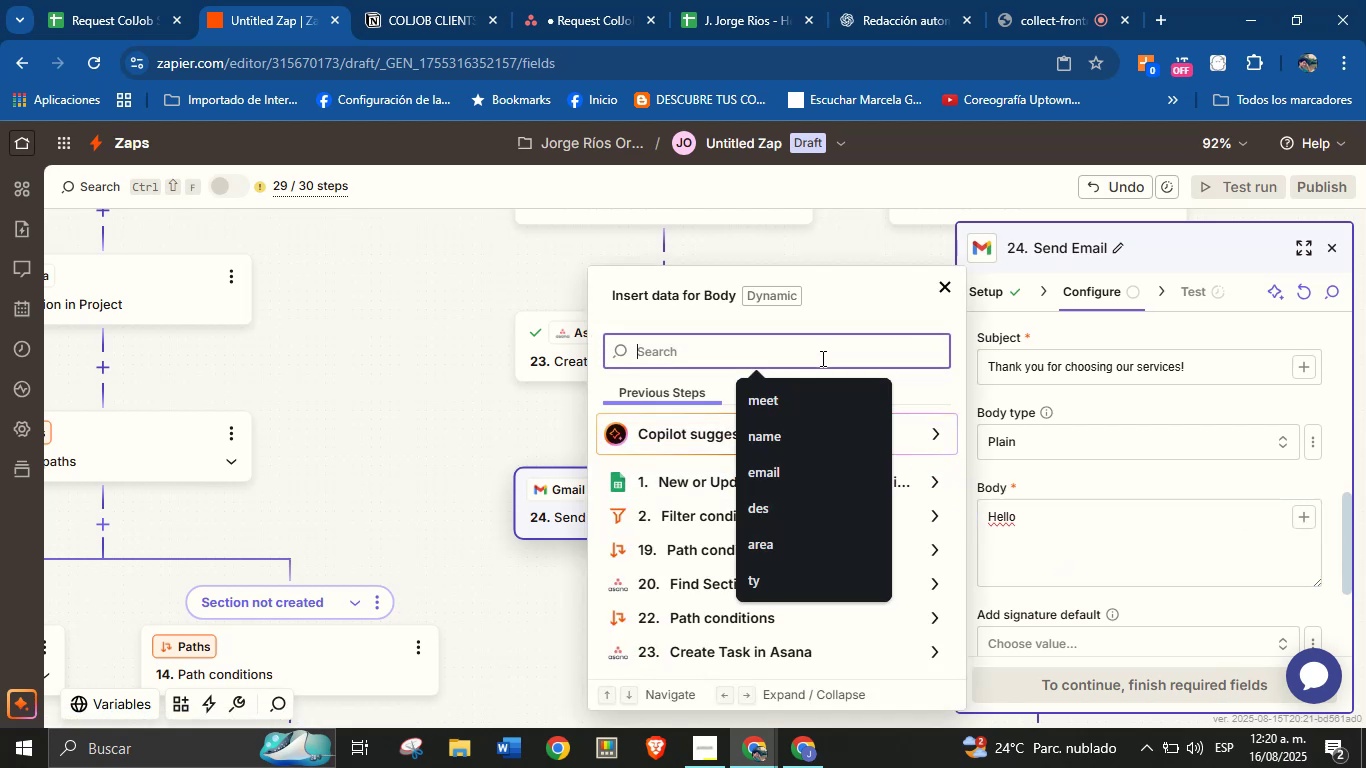 
type(name!)
 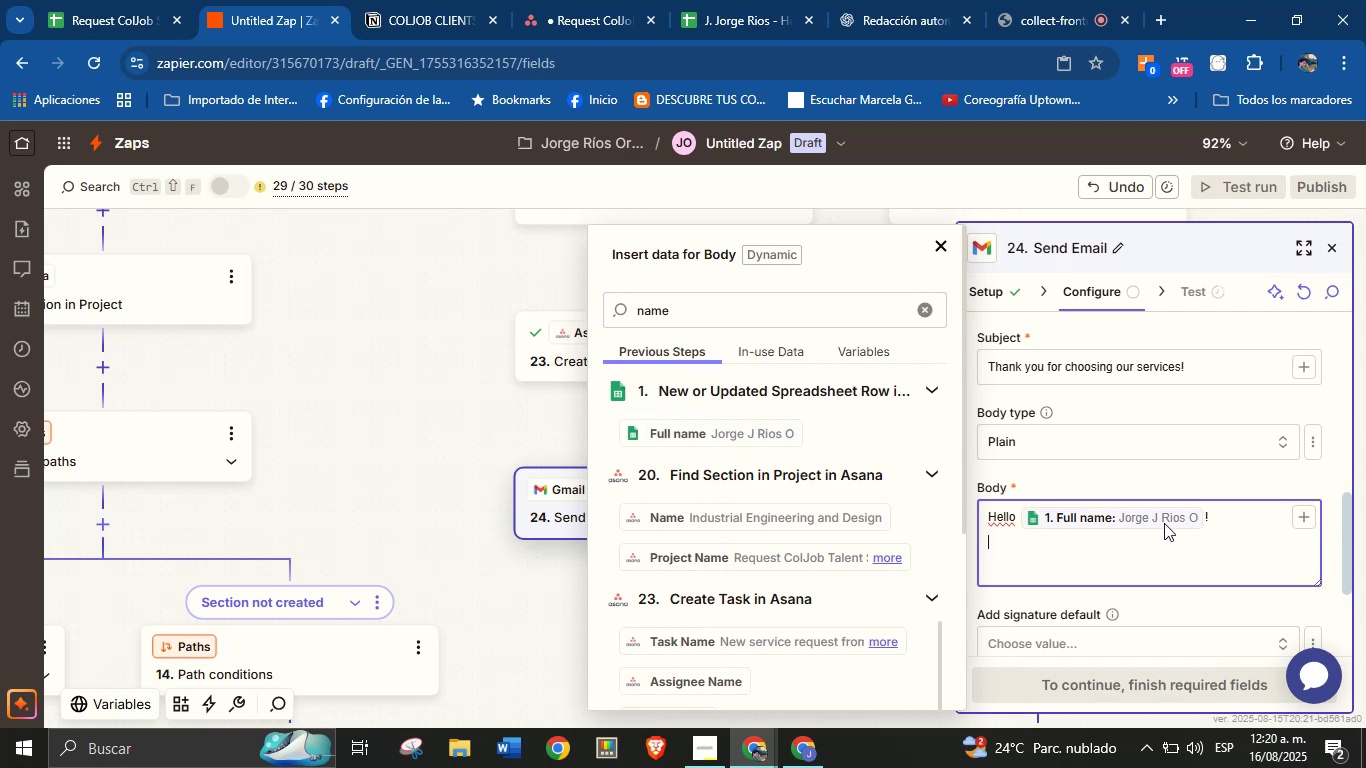 
 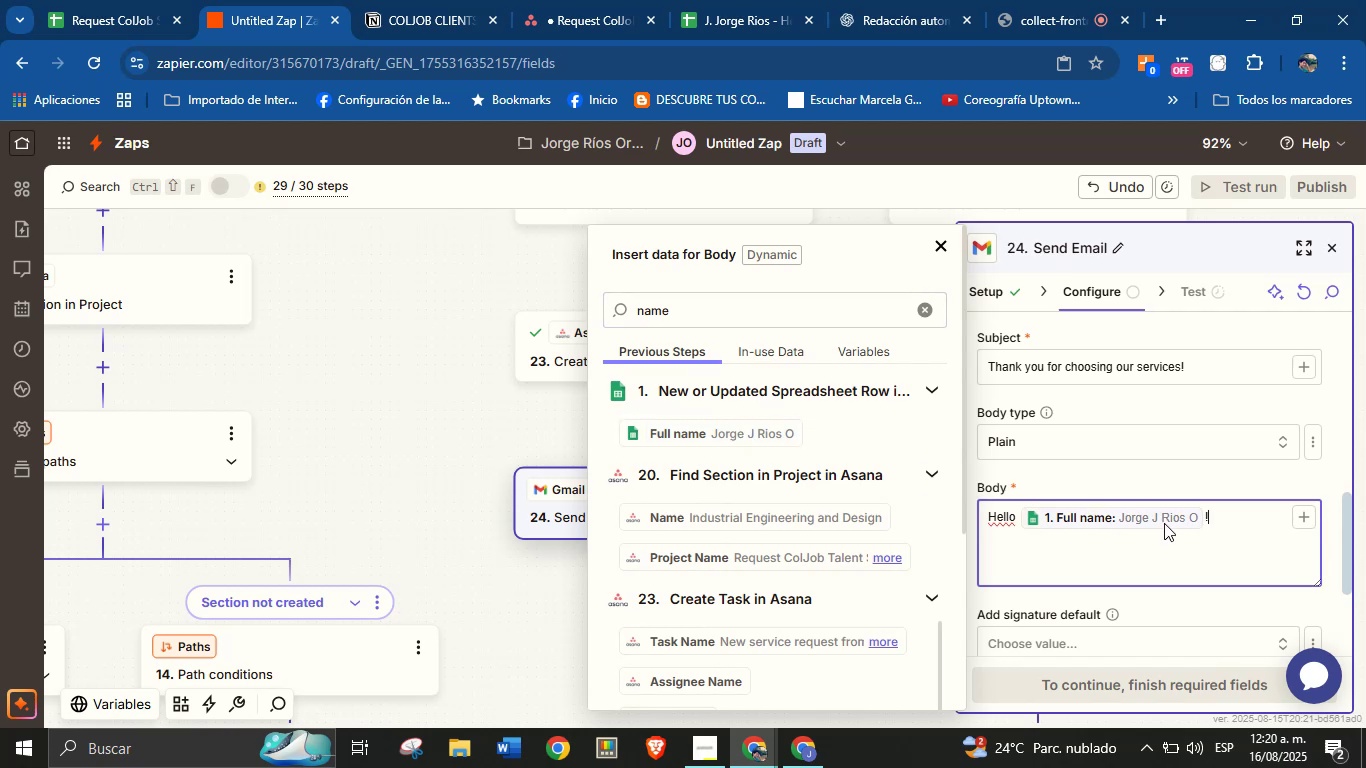 
key(Enter)
 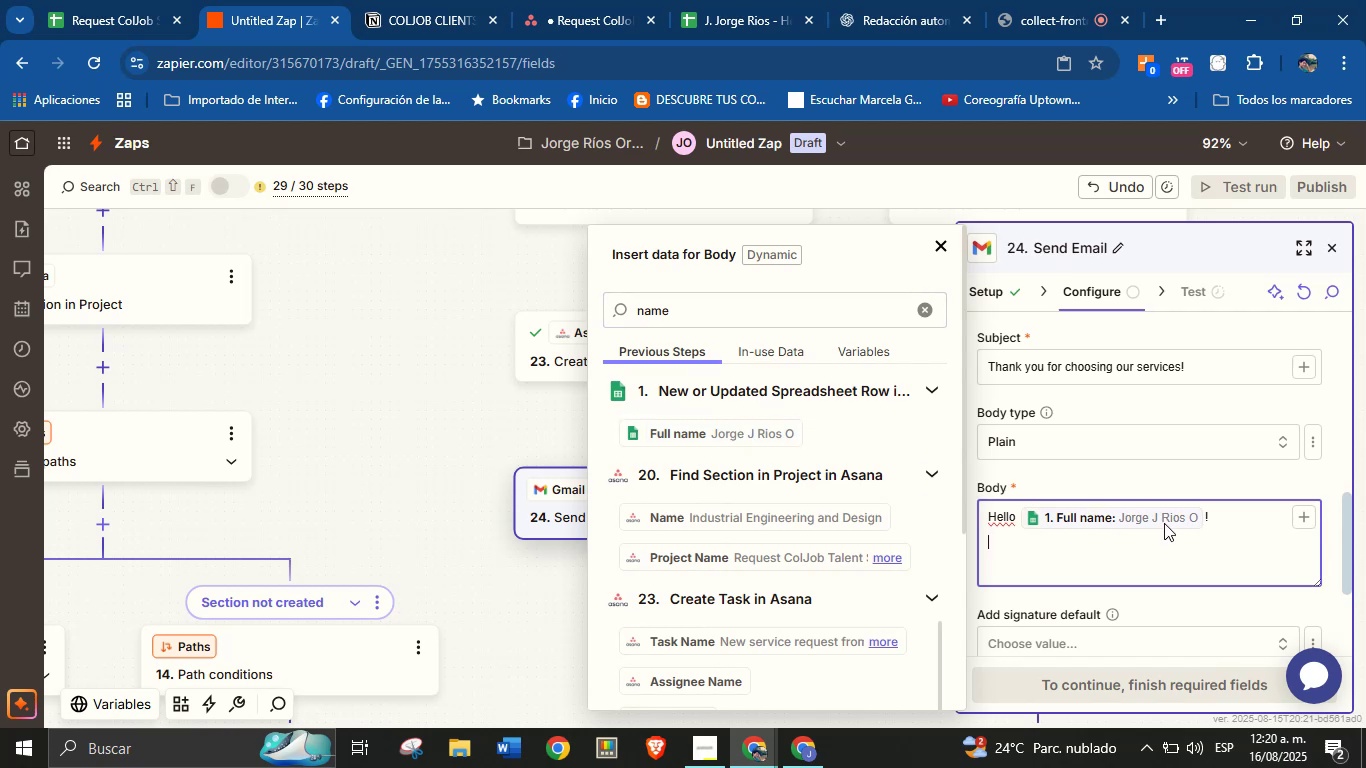 
type(Thank you for )
 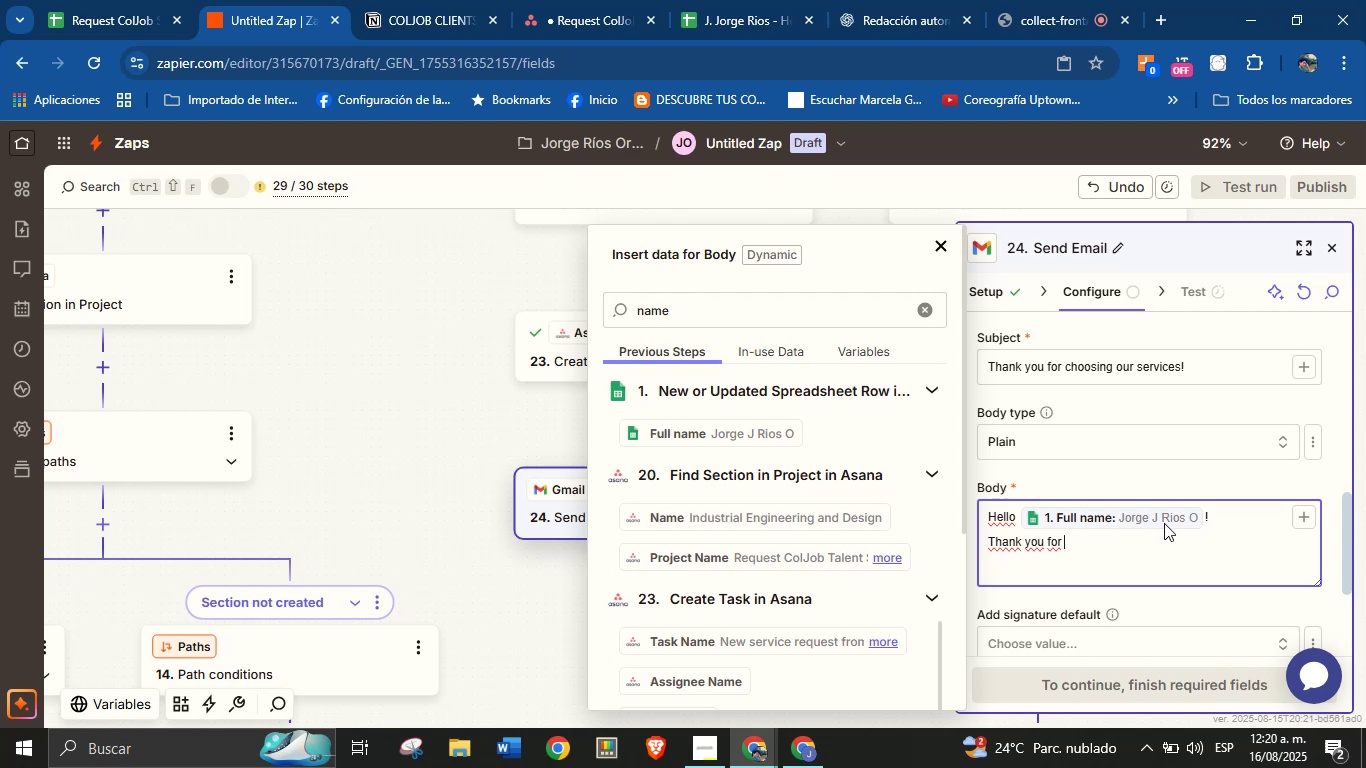 
type(requesting our services!)
 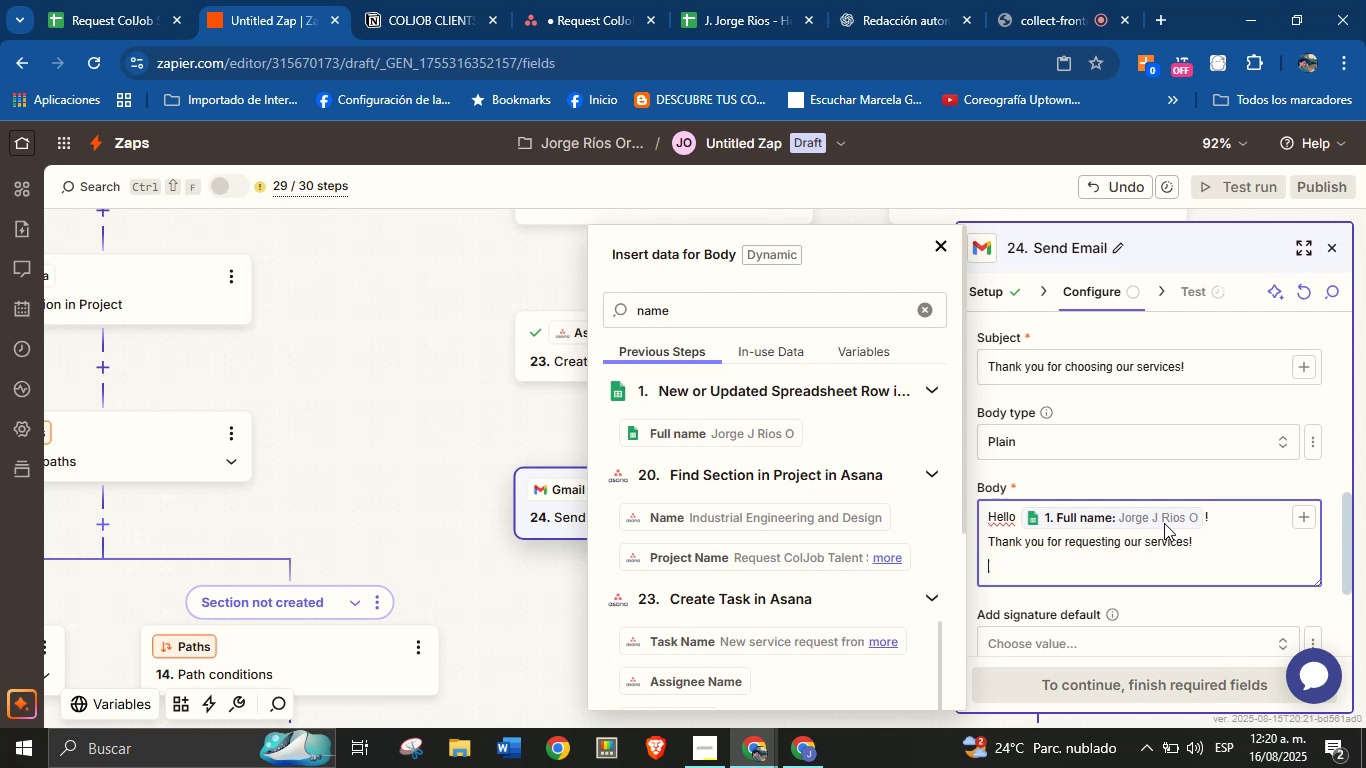 
 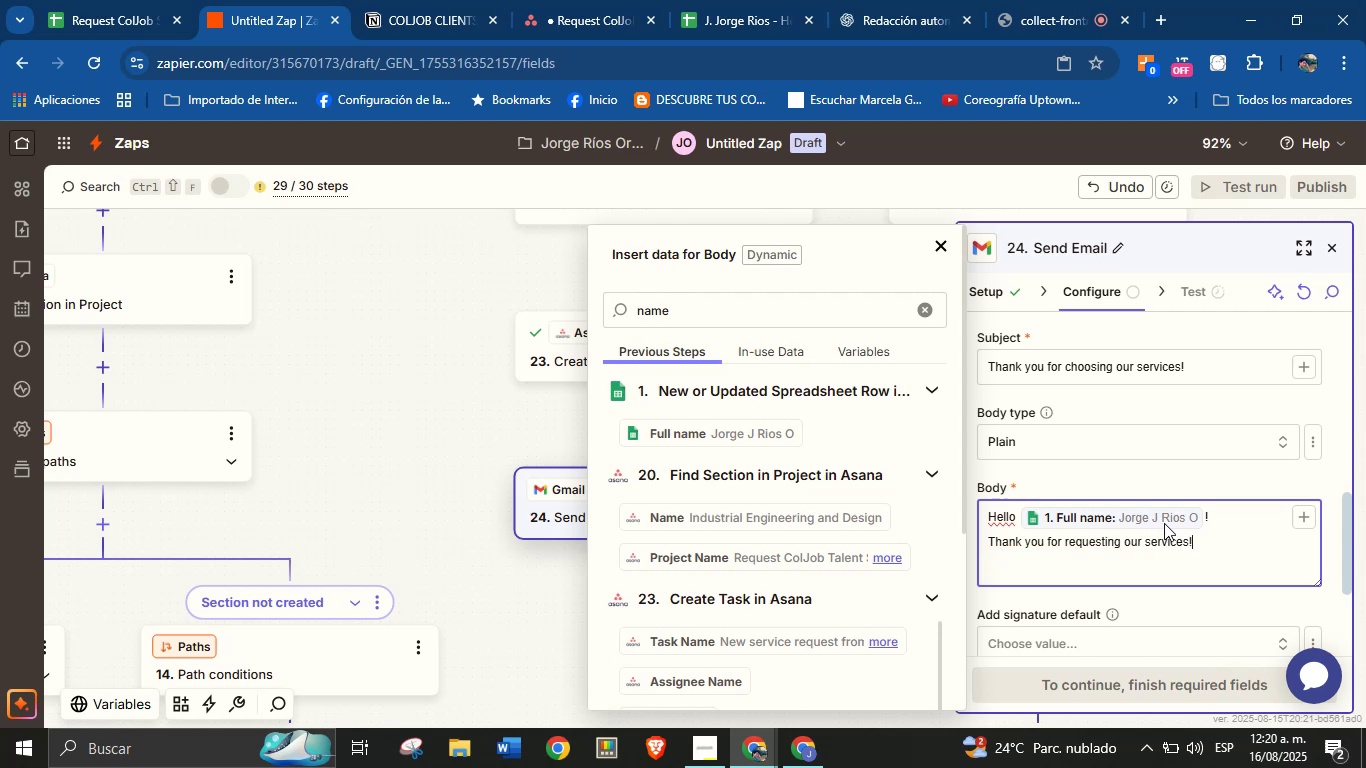 
key(Enter)
 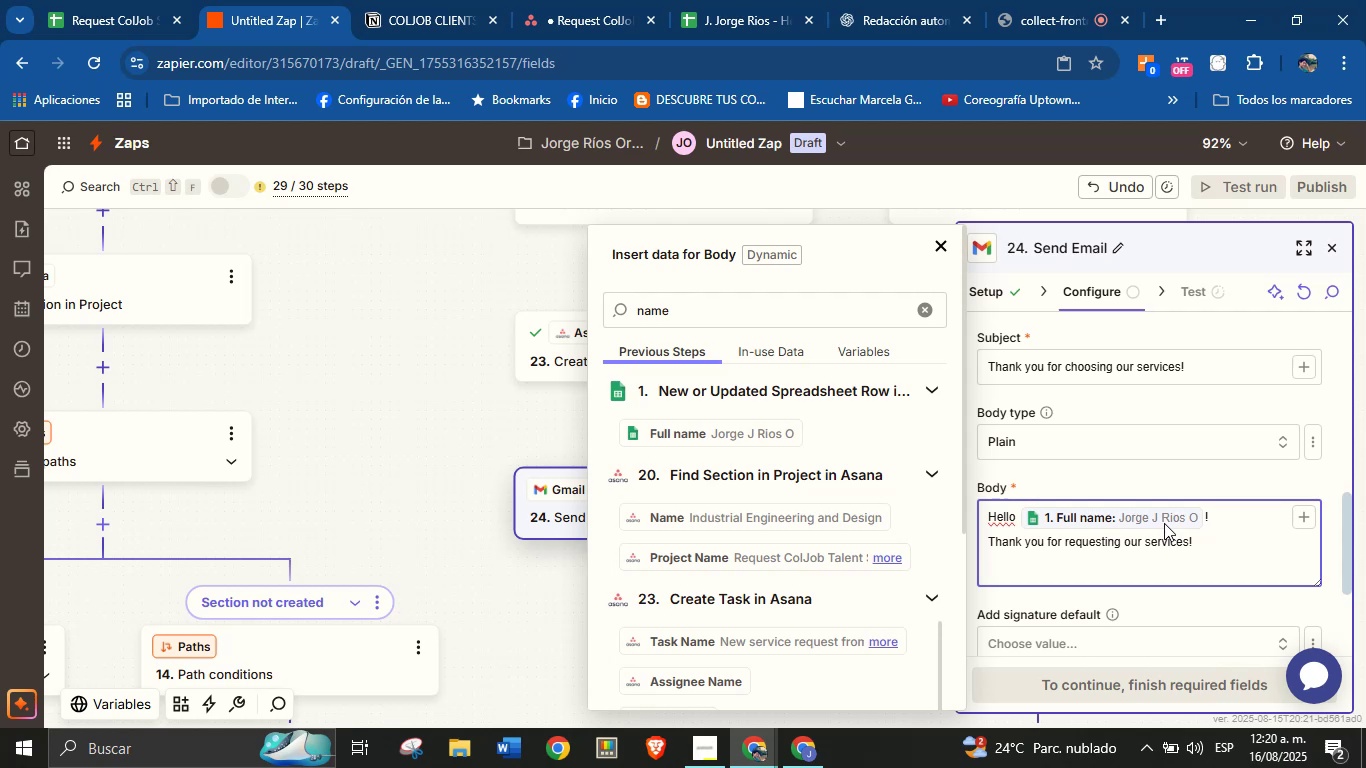 
type(We truly appreciate the trust you[ve placed in us.)
 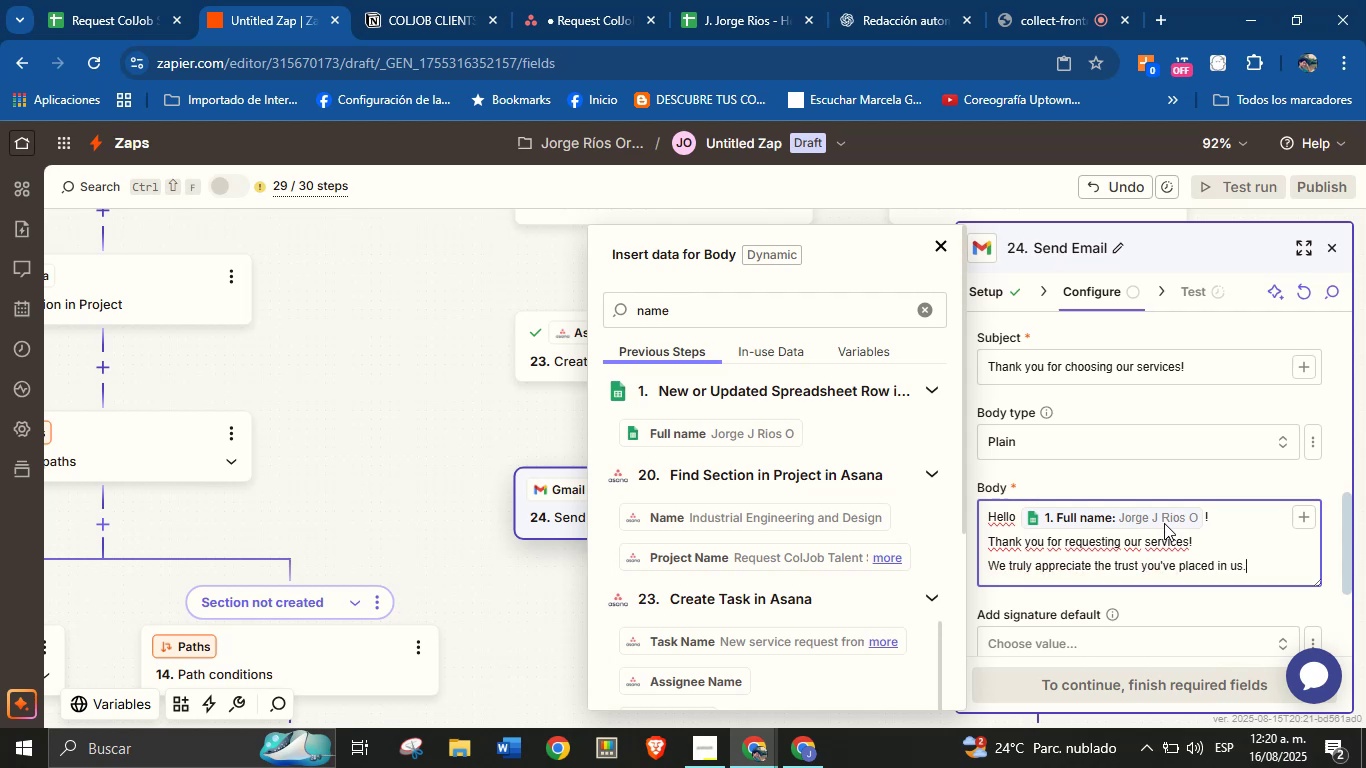 
key(Enter)
 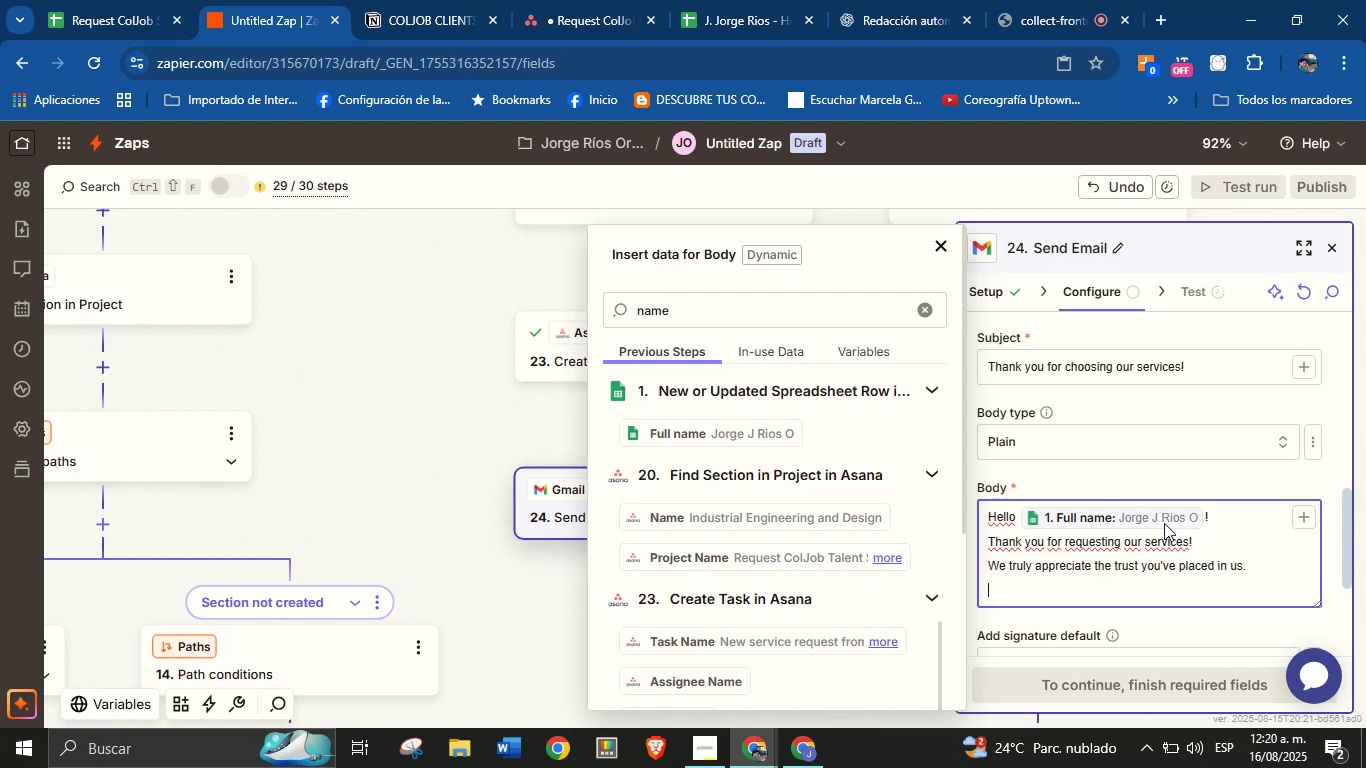 
key(Enter)
 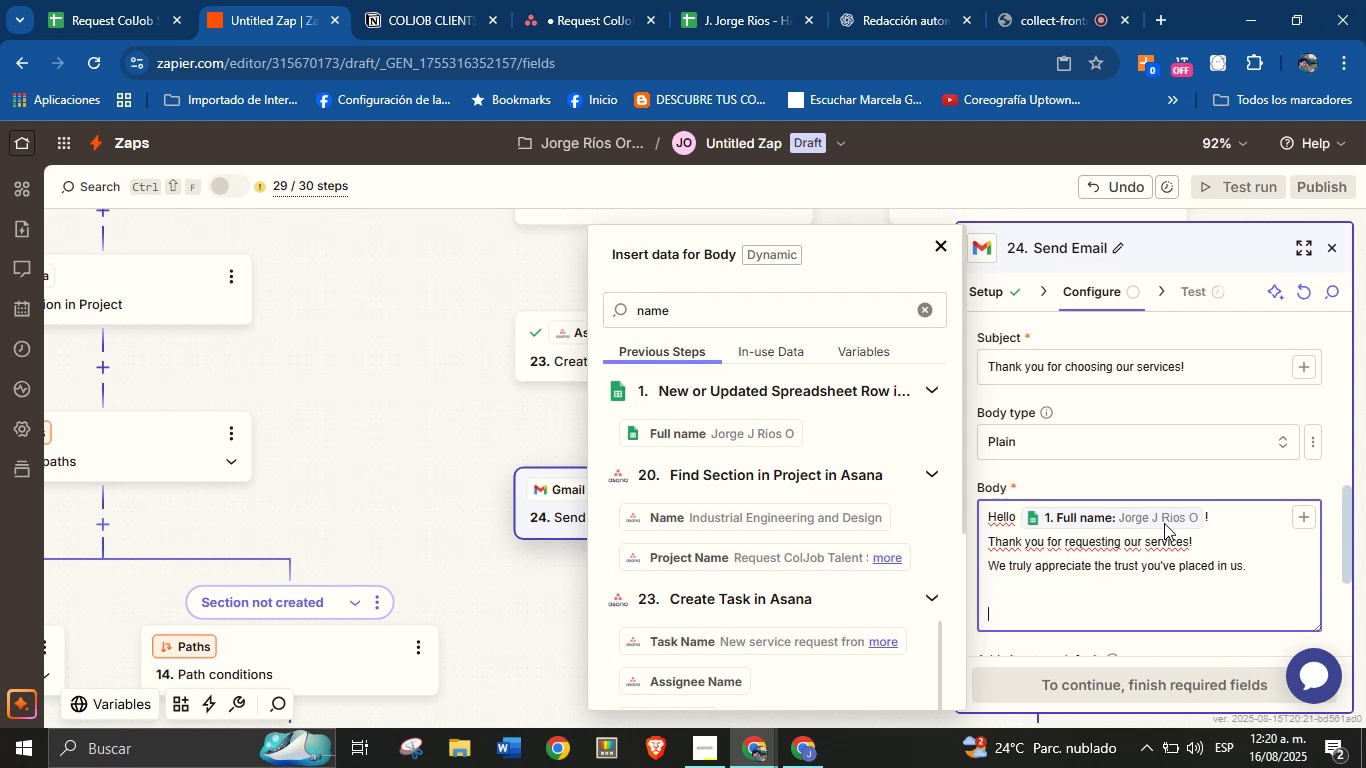 
type(We will get in touch with you very soon.)
 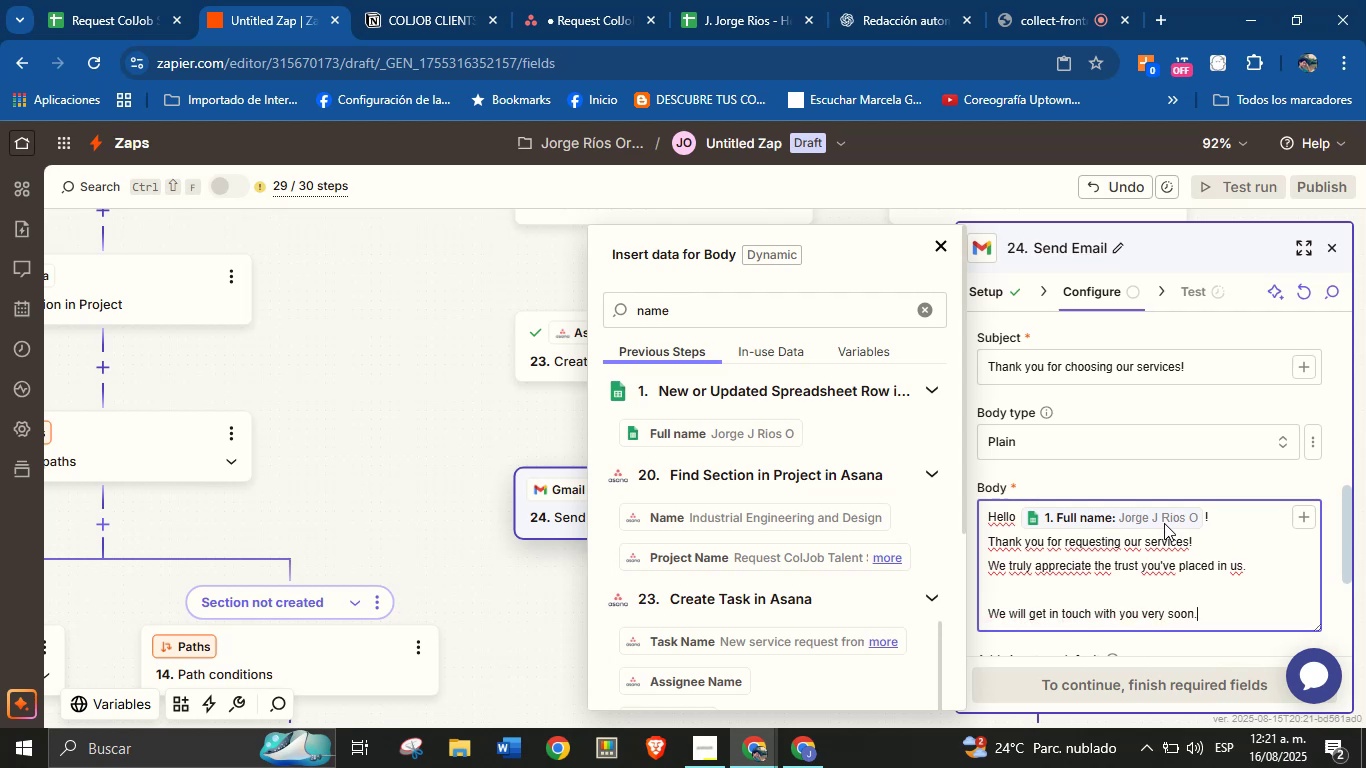 
key(Enter)
 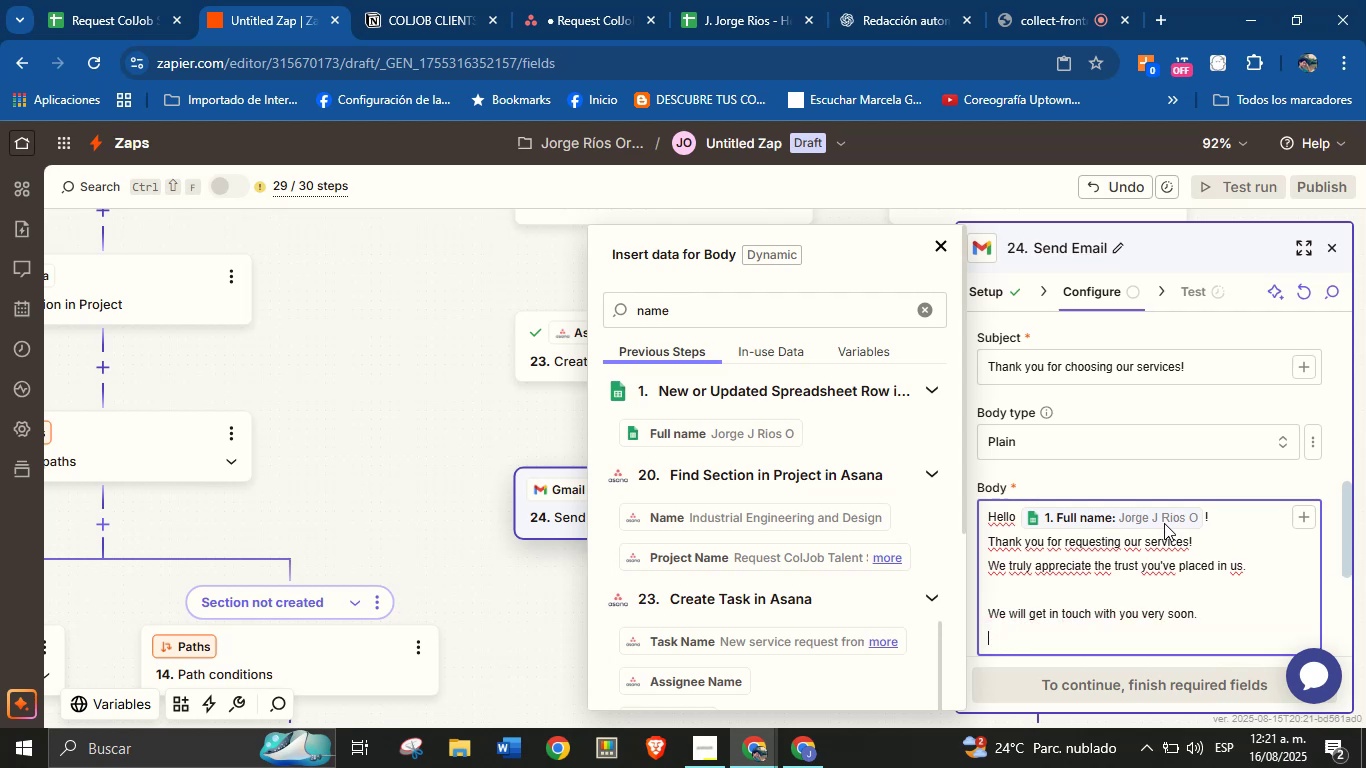 
key(CapsLock)
 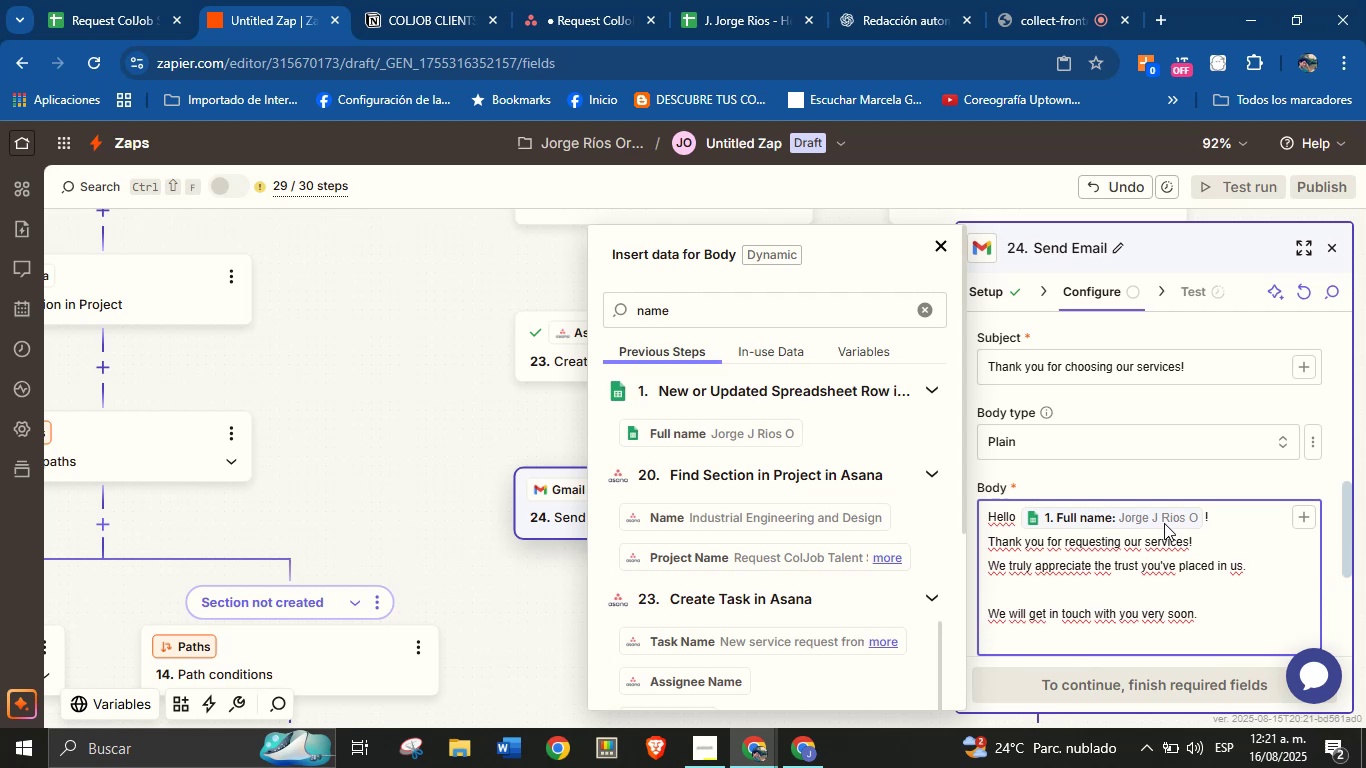 
wait(19.08)
 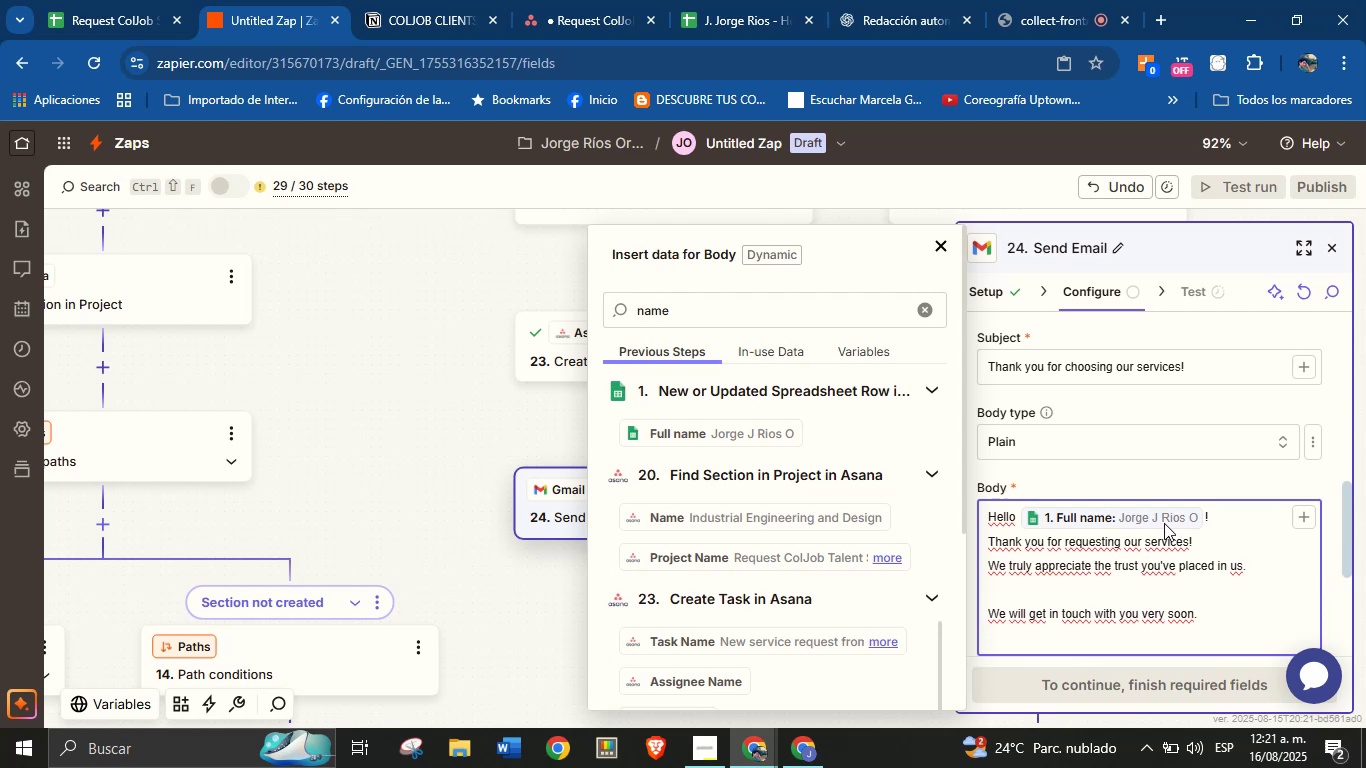 
type(Best regards,)
 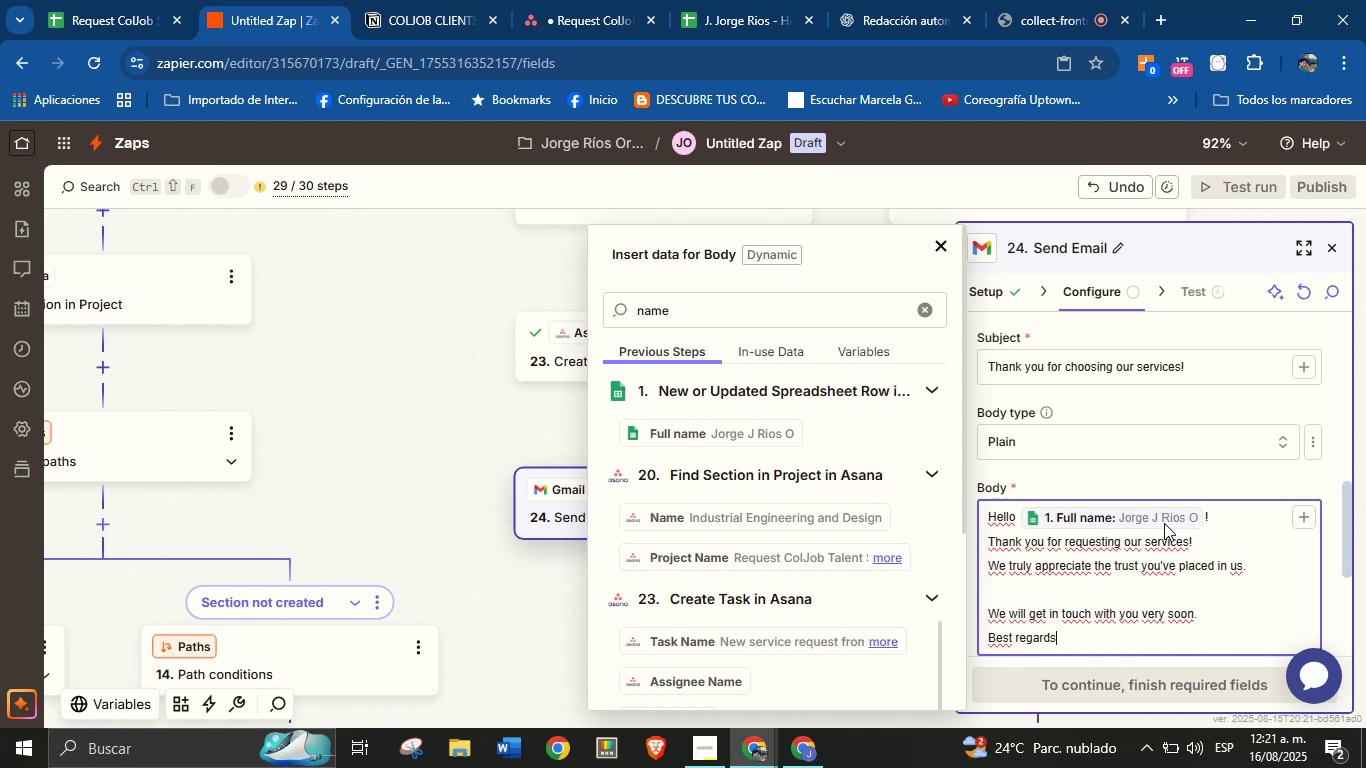 
key(Enter)
 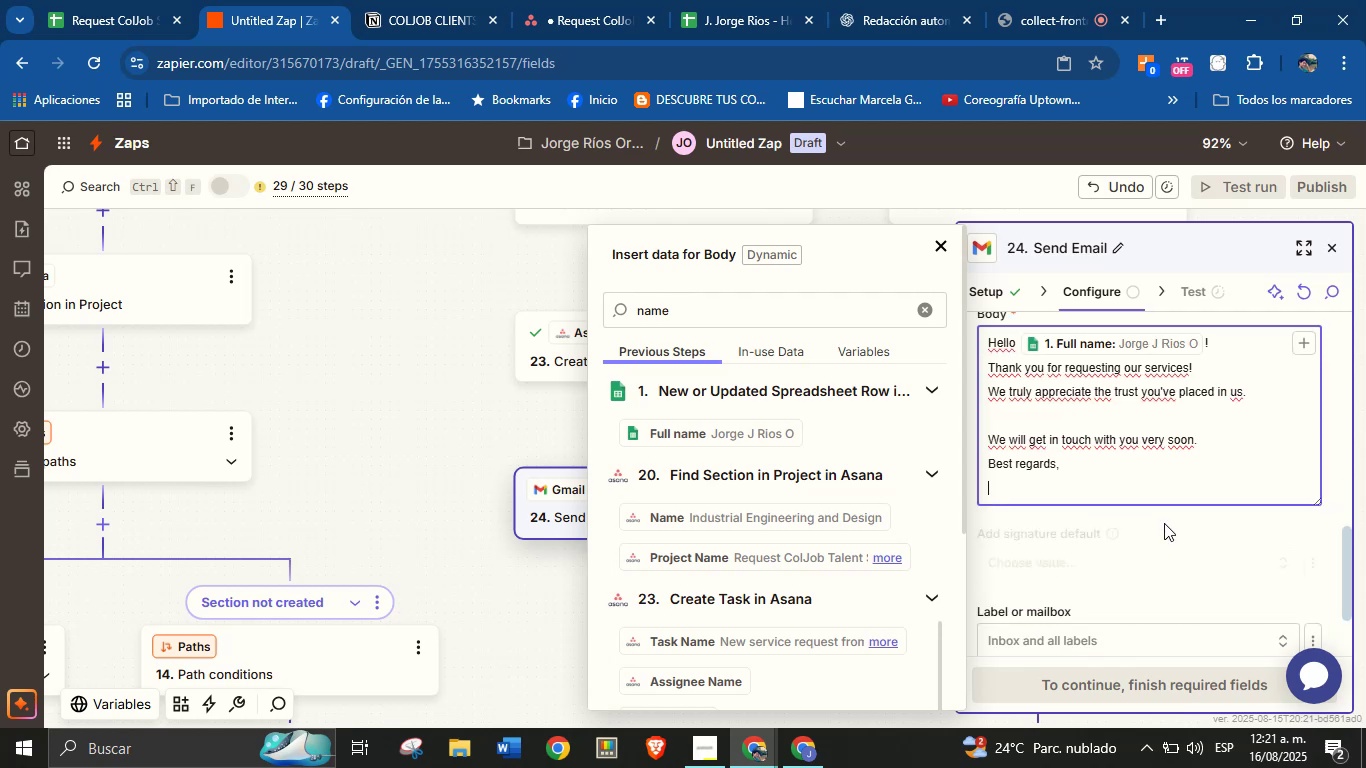 
type(Jorge \ Col)
key(Backspace)
type(Lj)
key(Backspace)
key(Backspace)
type(lJob Team Solutions)
 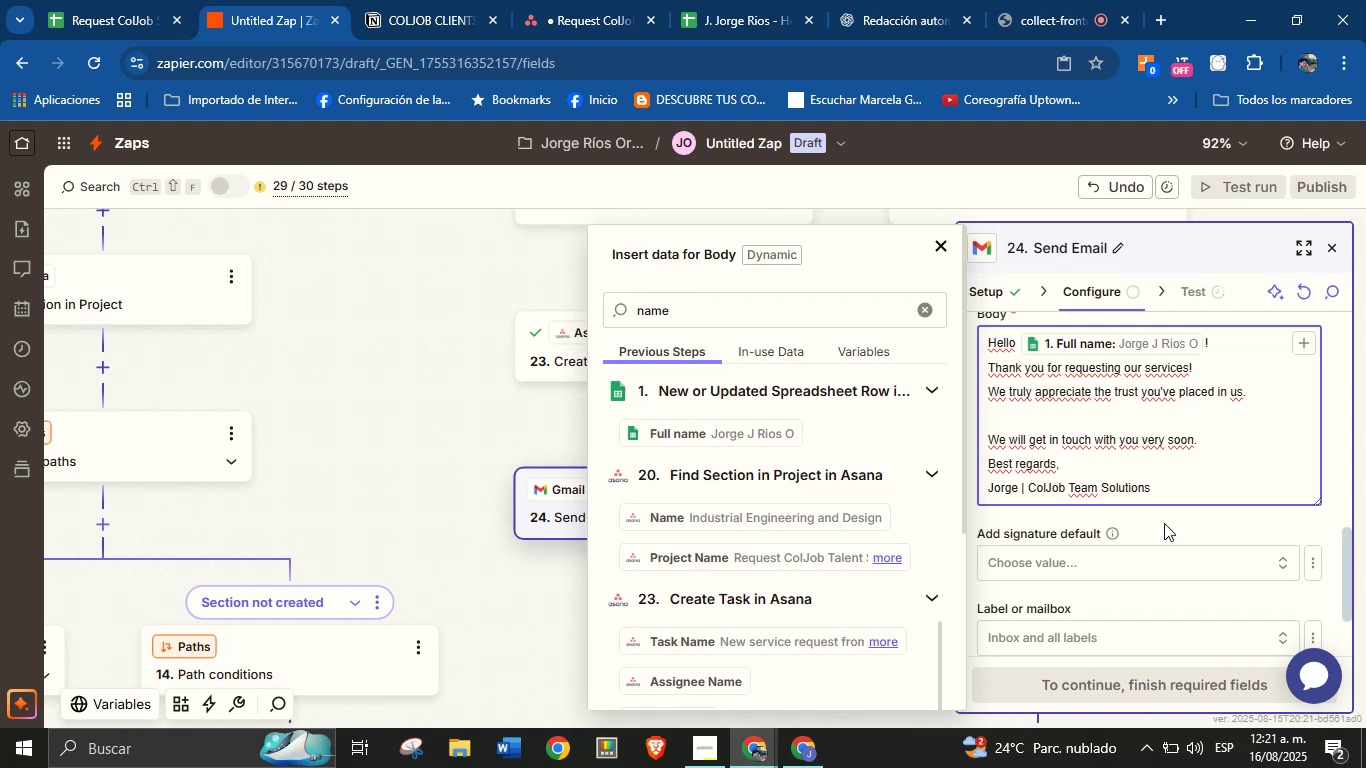 
scroll: coordinate [1158, 549], scroll_direction: down, amount: 4.0
 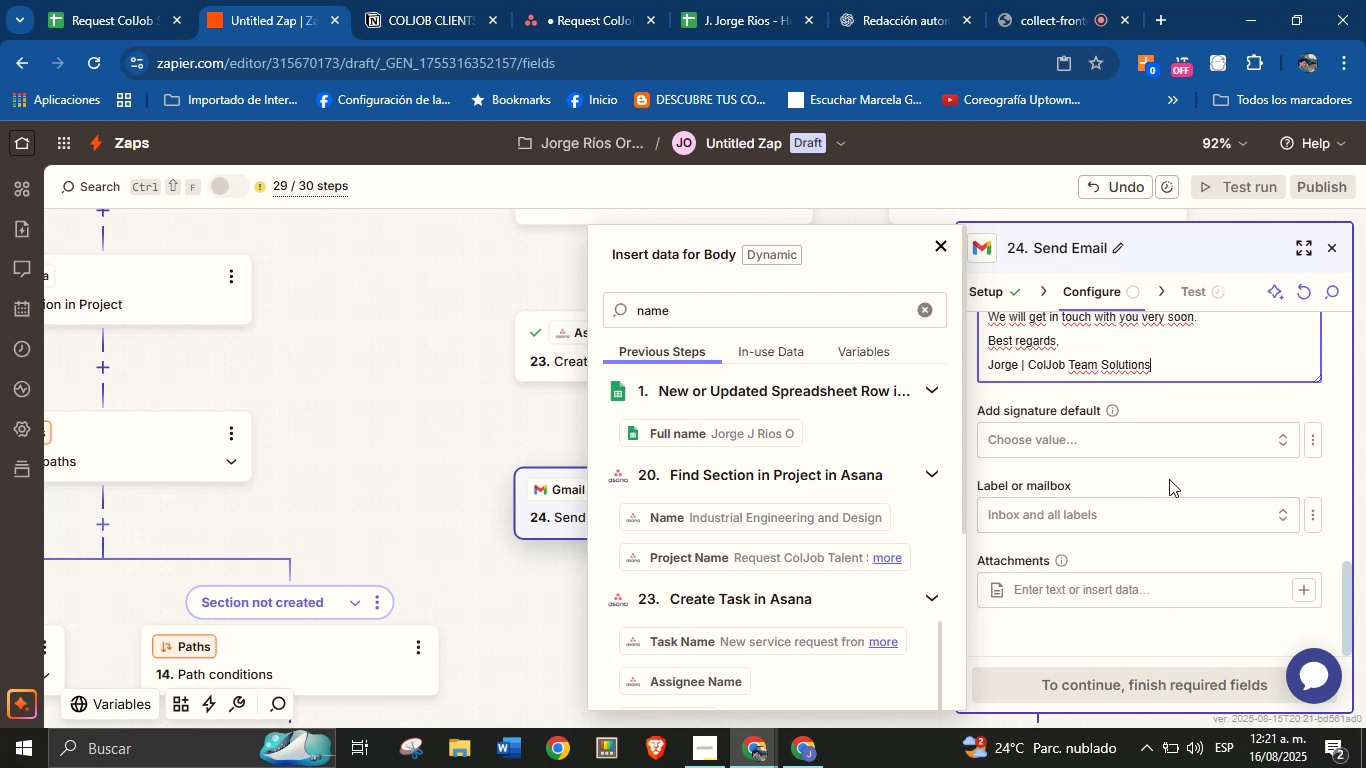 
scroll: coordinate [1169, 478], scroll_direction: none, amount: 0.0
 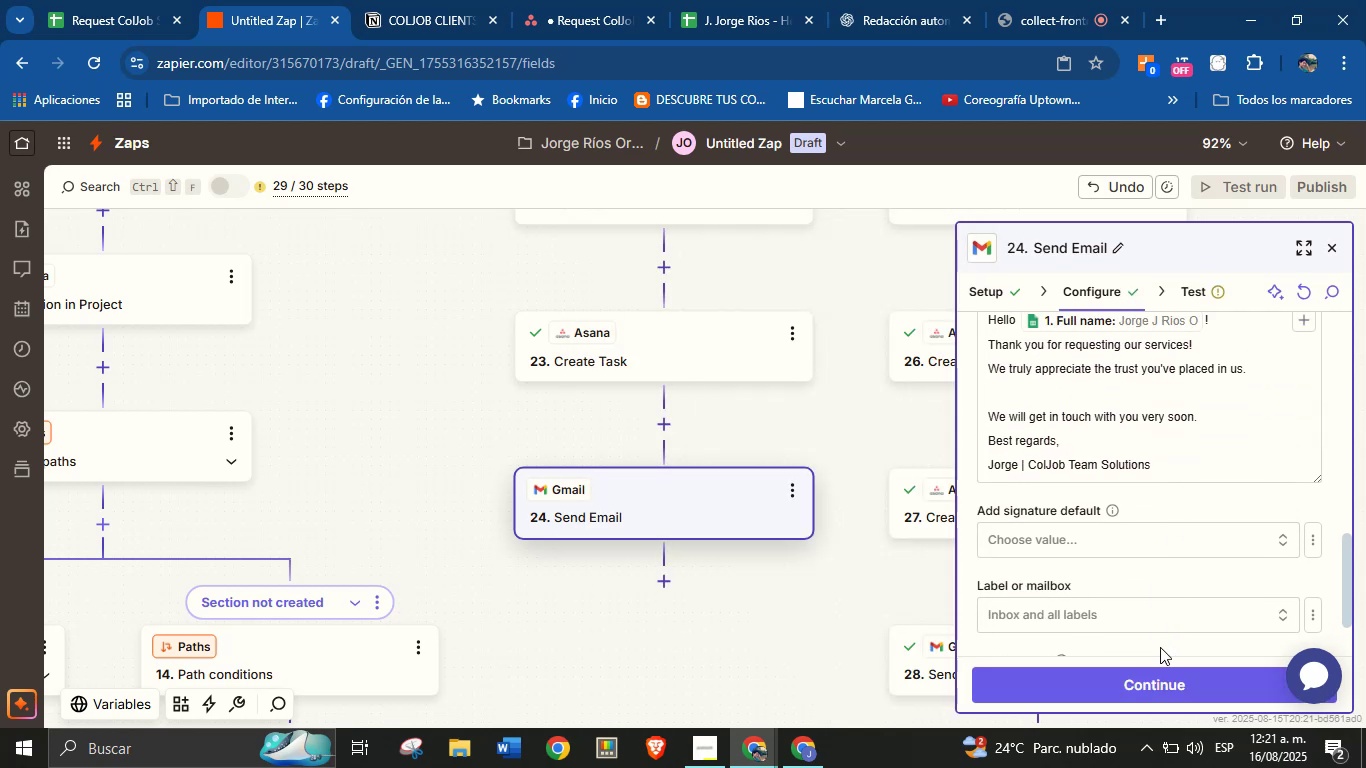 
left_click([1160, 674])
 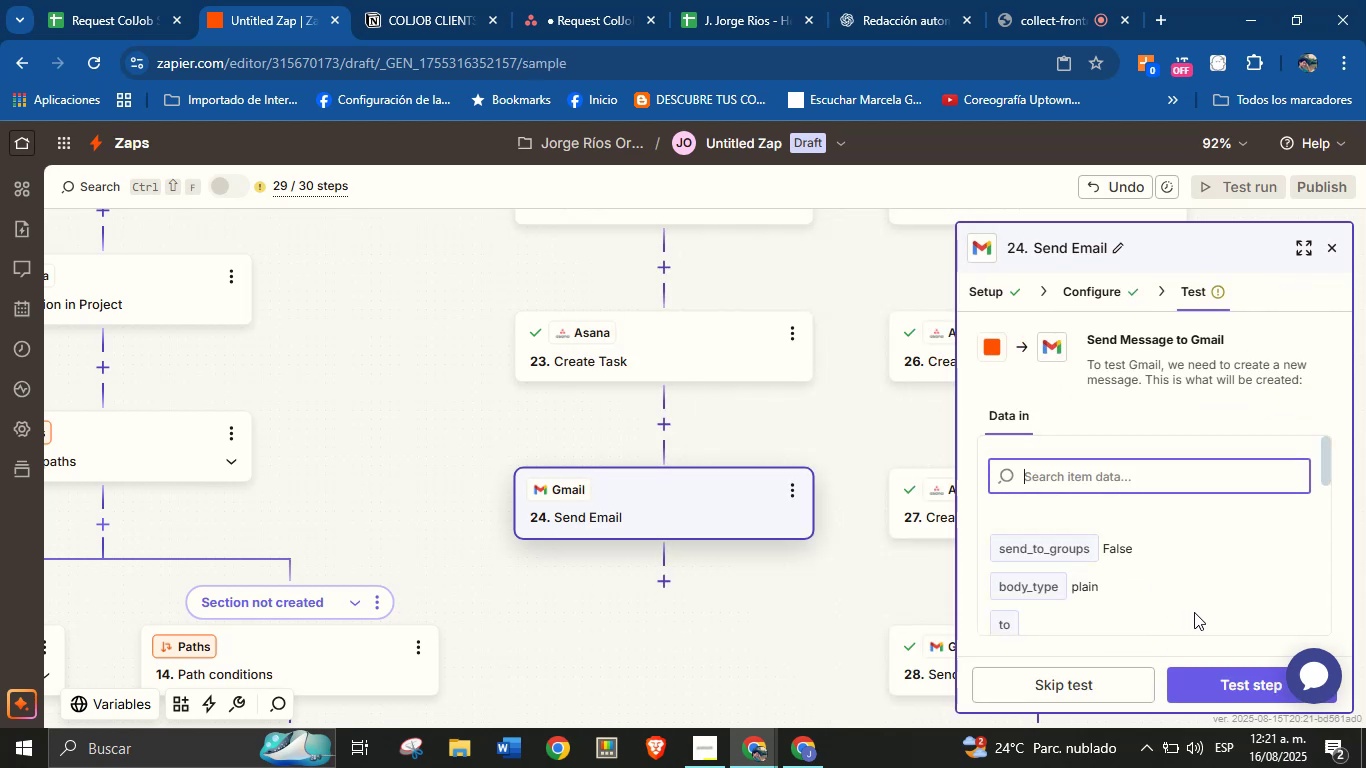 
left_click([1232, 679])
 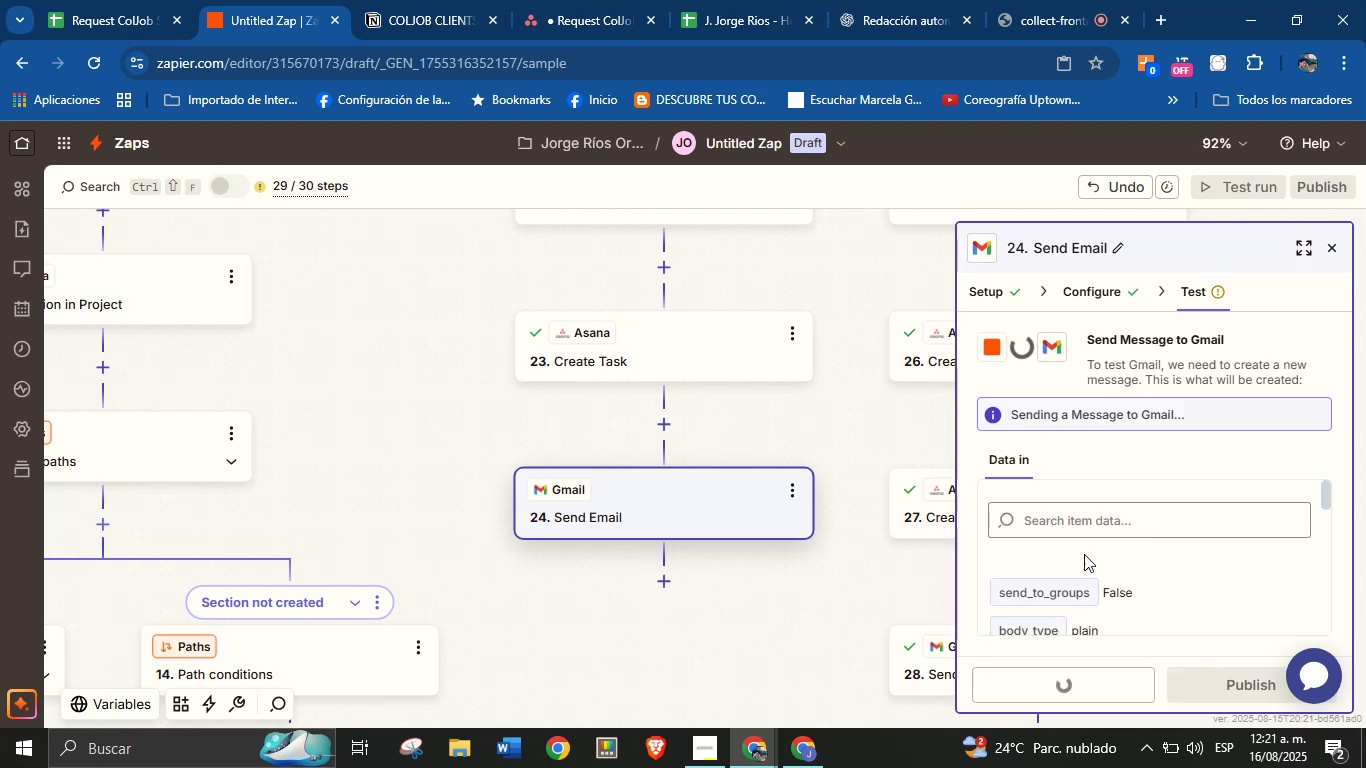 
left_click_drag(start_coordinate=[810, 591], to_coordinate=[793, 547])
 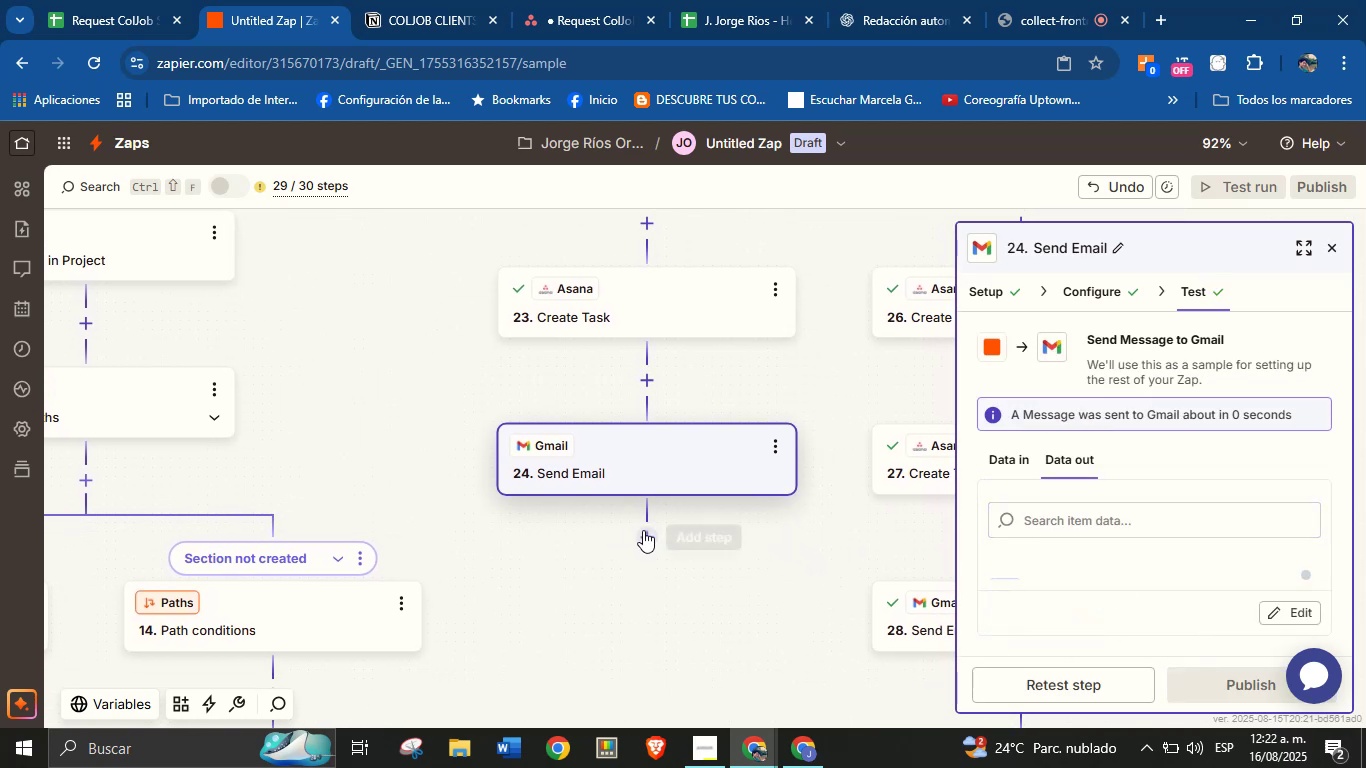 
left_click([647, 536])
 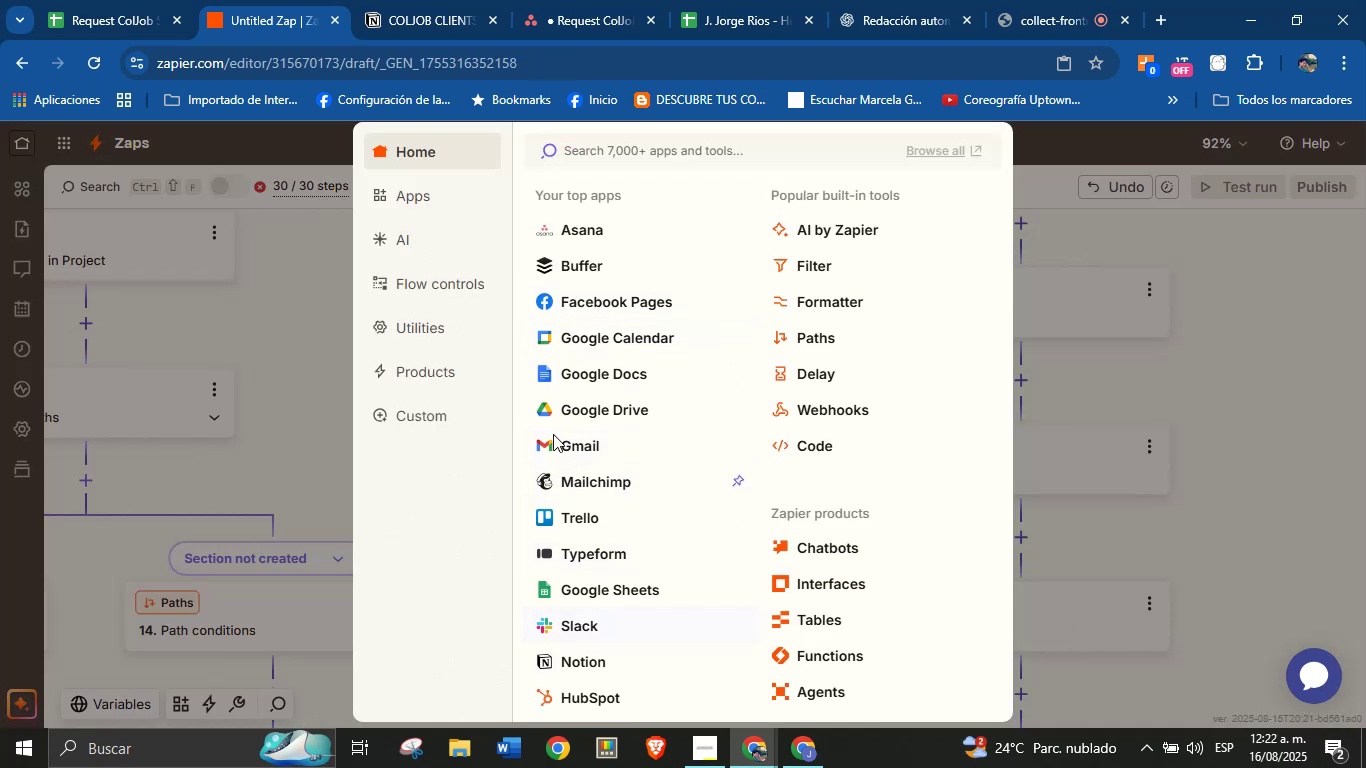 
wait(5.37)
 